 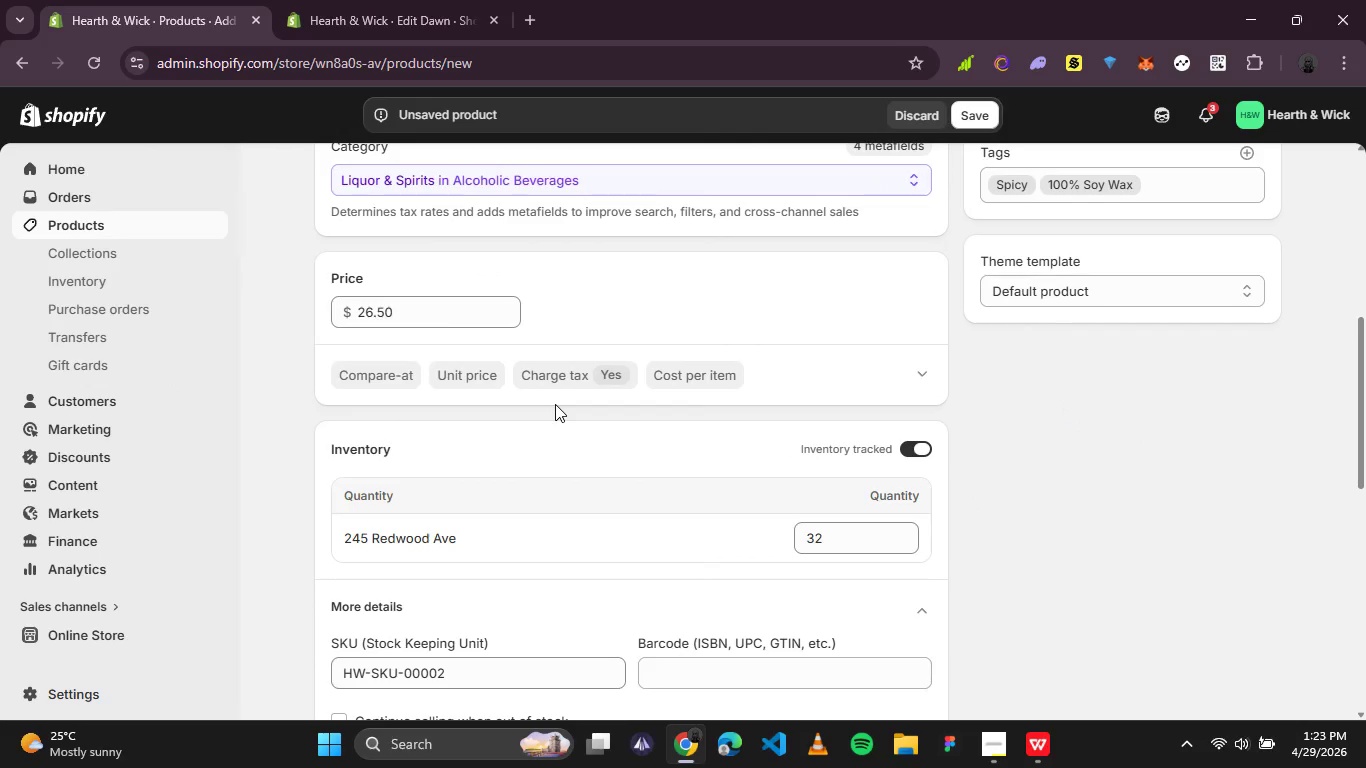 
scroll: coordinate [555, 403], scroll_direction: up, amount: 2.0
 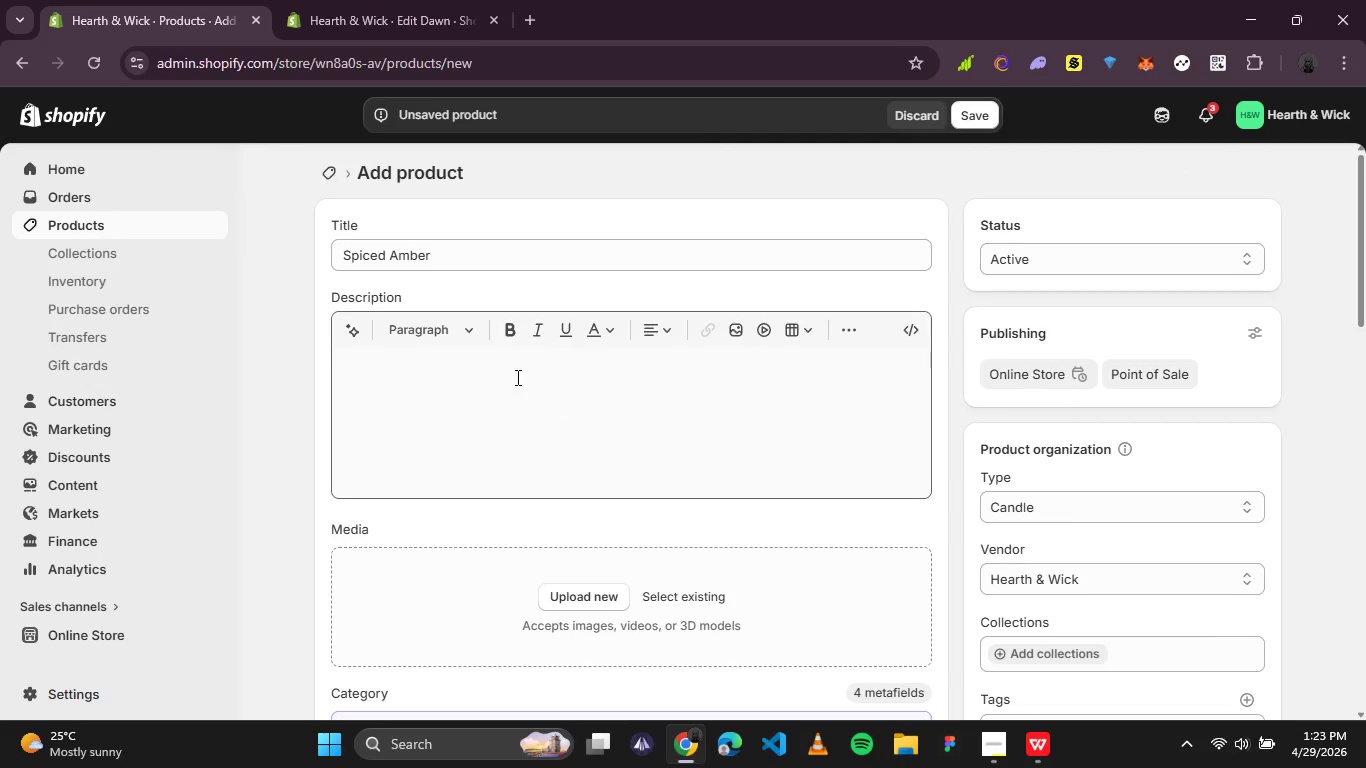 
left_click([510, 373])
 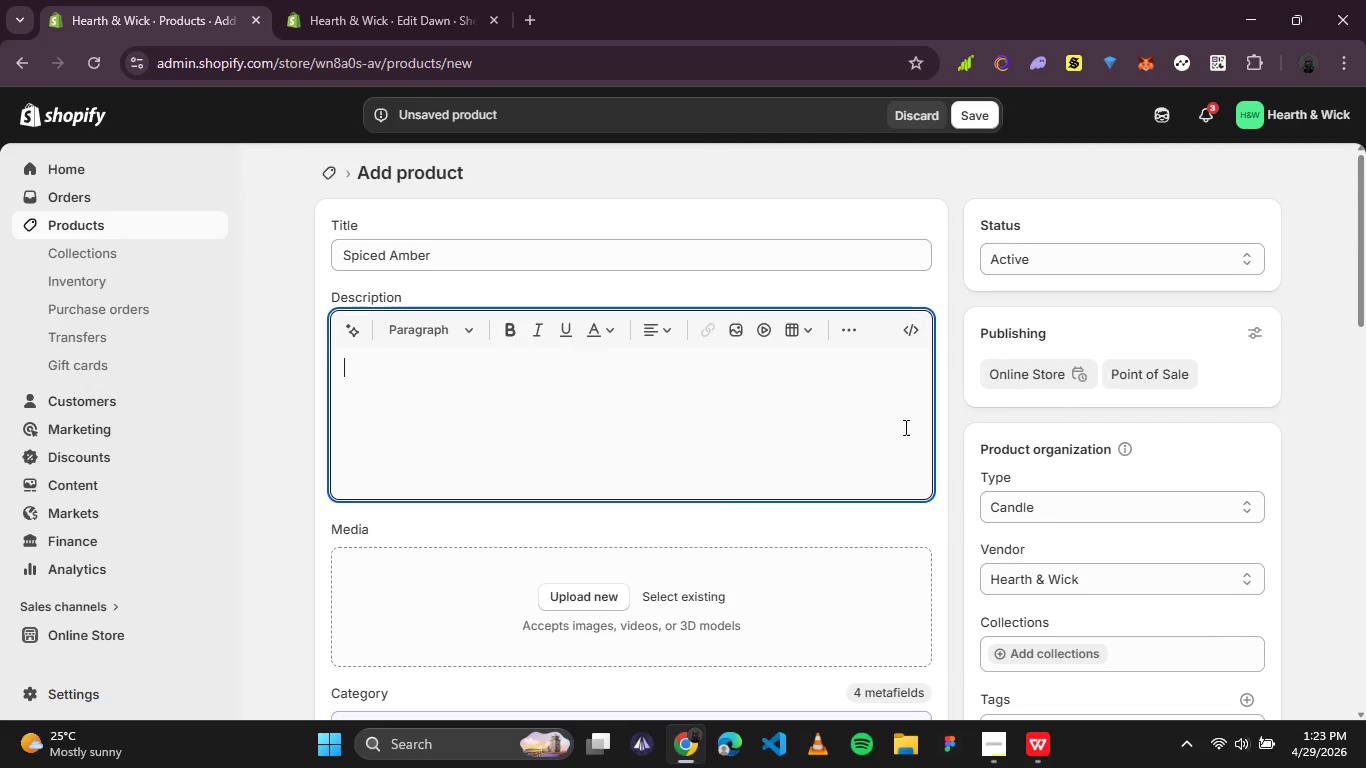 
scroll: coordinate [787, 448], scroll_direction: down, amount: 2.0
 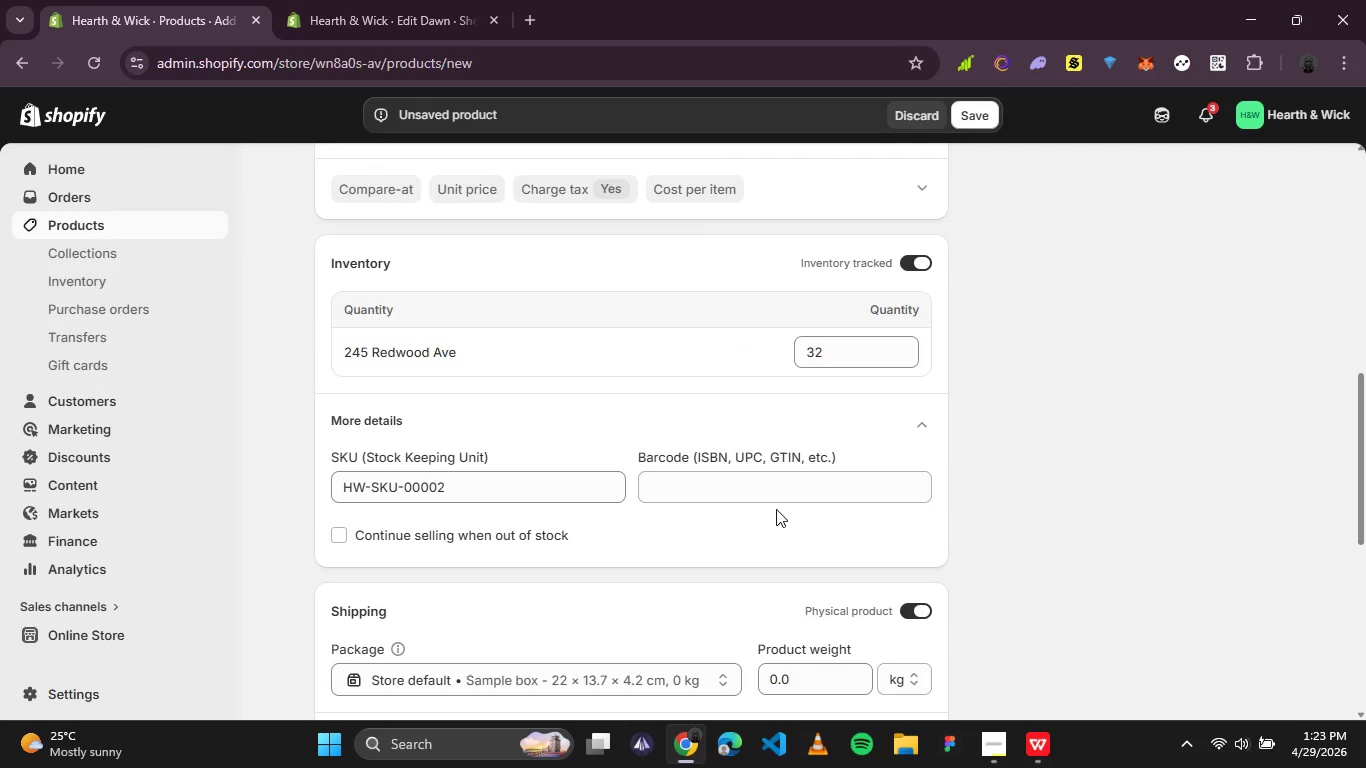 
scroll: coordinate [776, 509], scroll_direction: up, amount: 1.0
 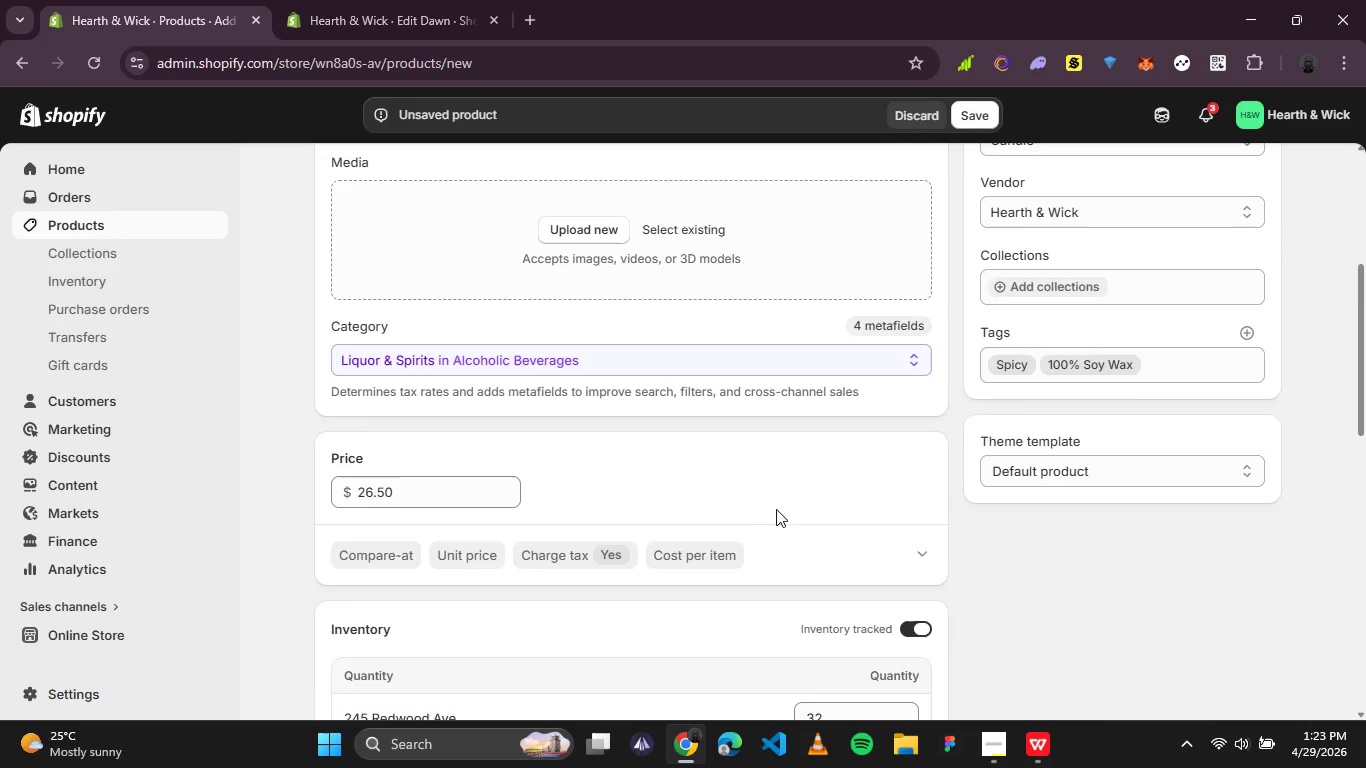 
scroll: coordinate [776, 509], scroll_direction: down, amount: 5.0
 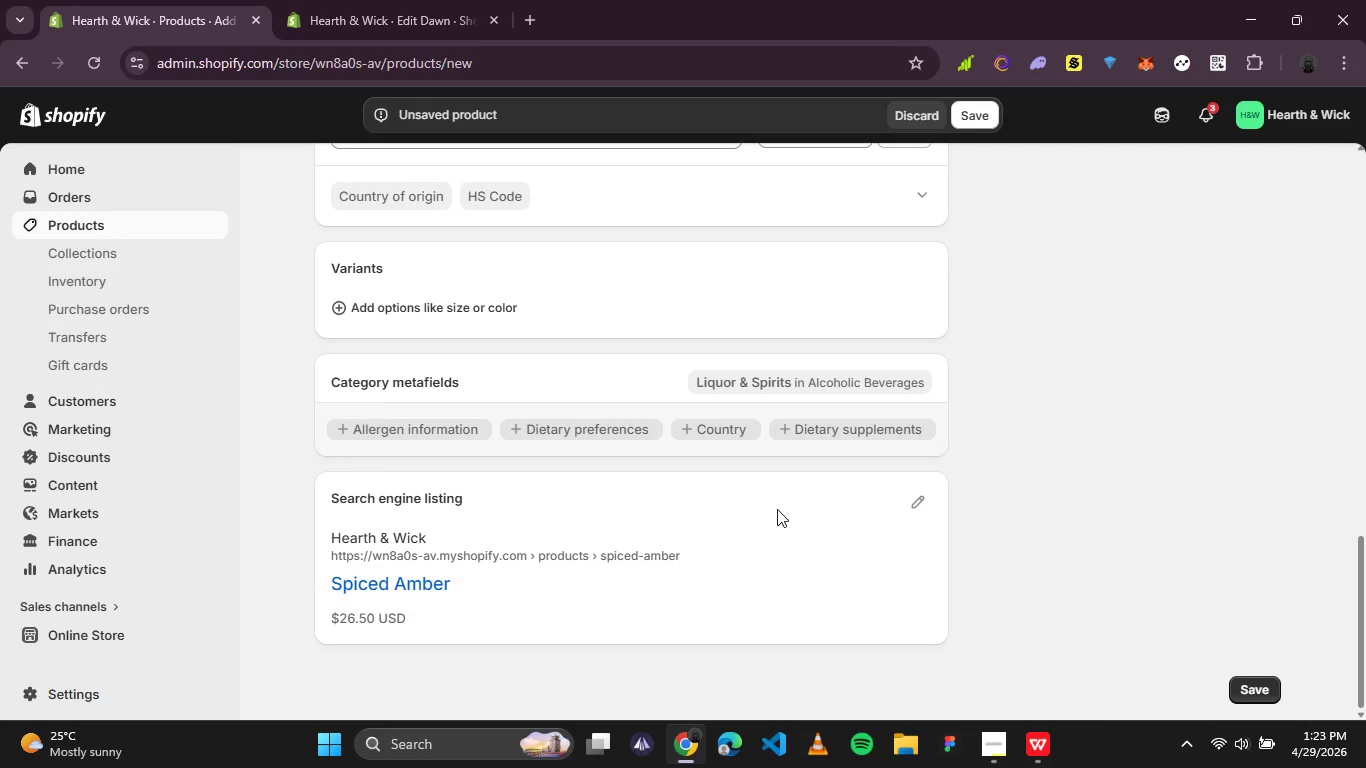 
scroll: coordinate [774, 508], scroll_direction: up, amount: 5.0
 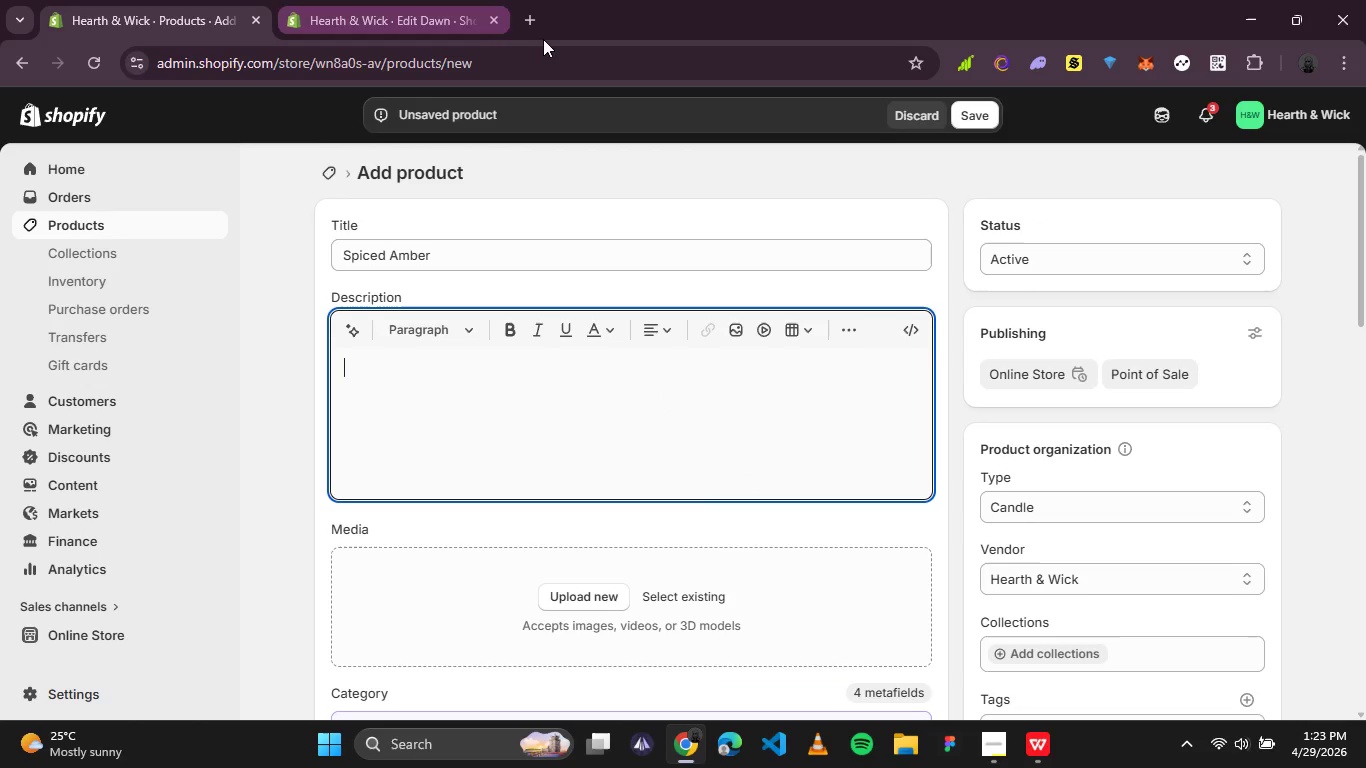 
left_click([543, 21])
 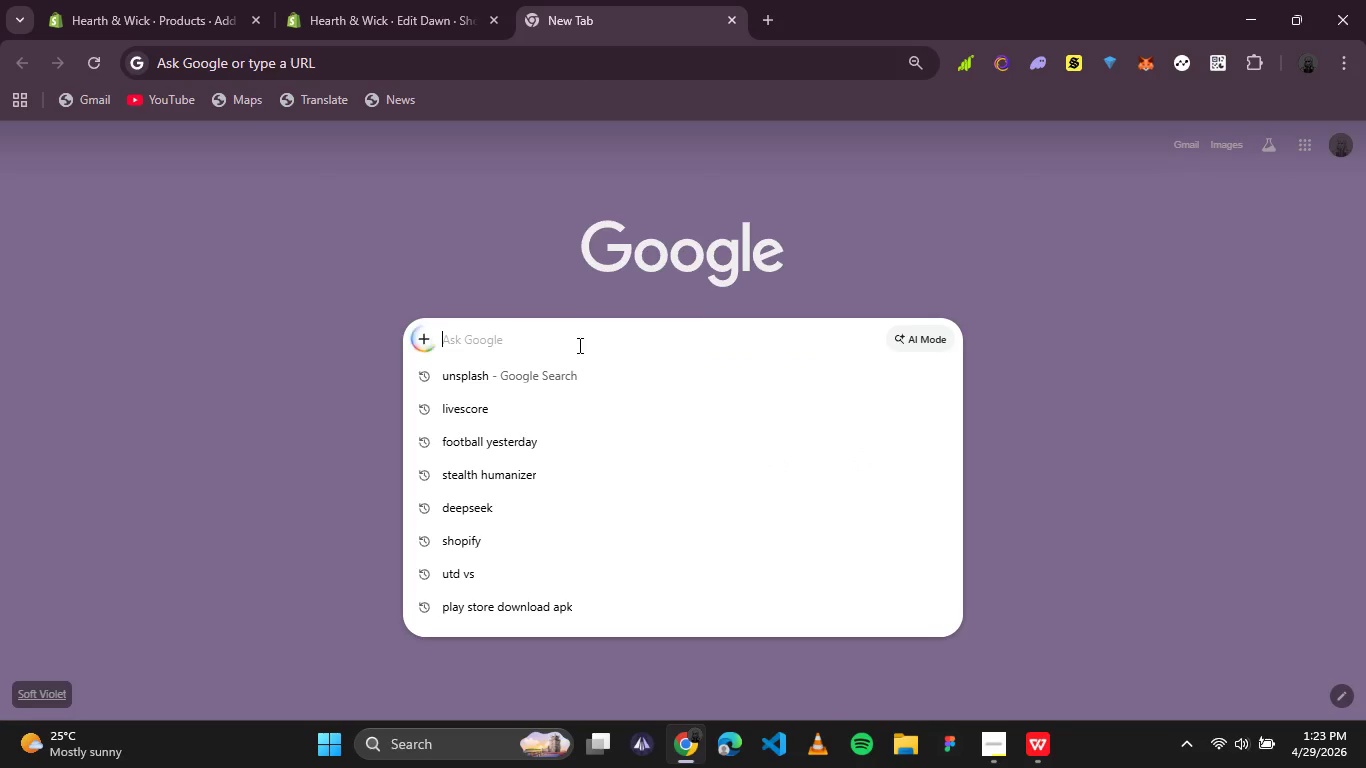 
type(spiced amber candle)
 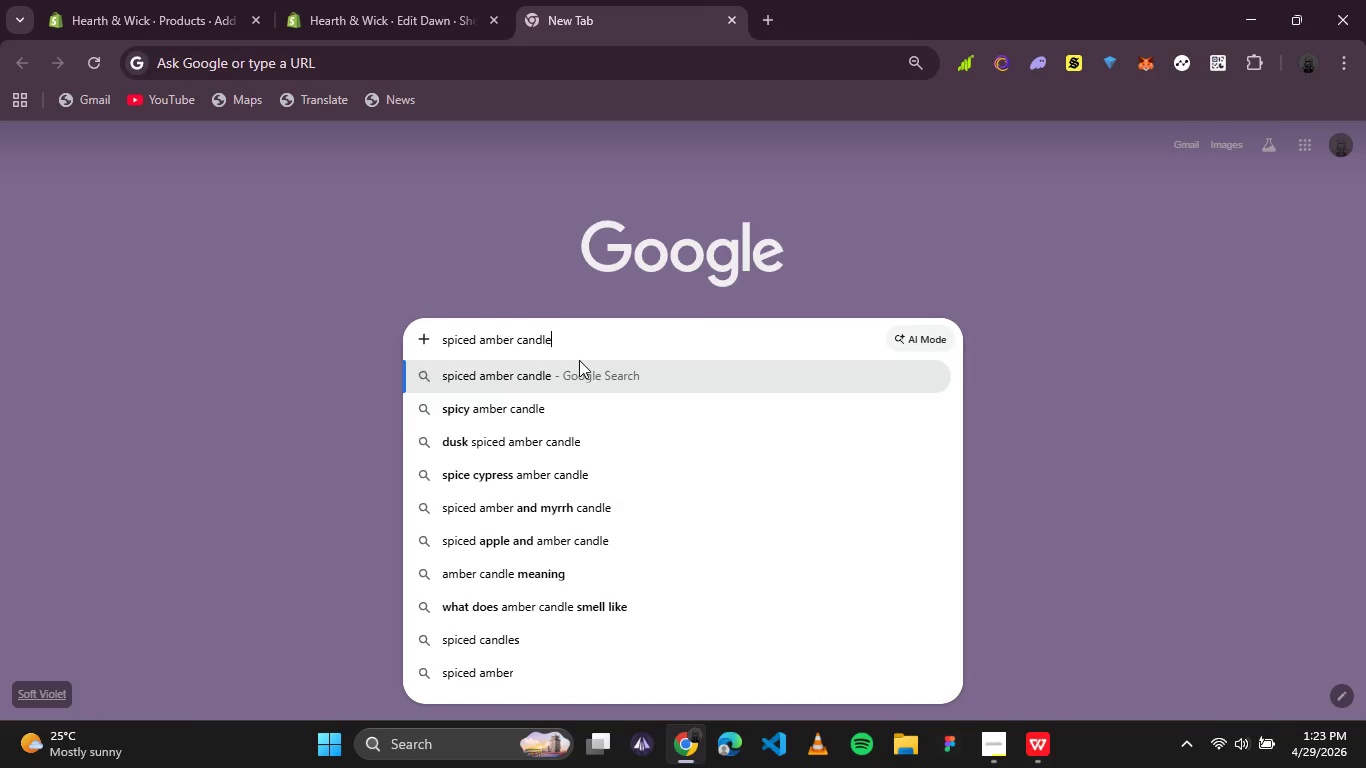 
left_click([579, 365])
 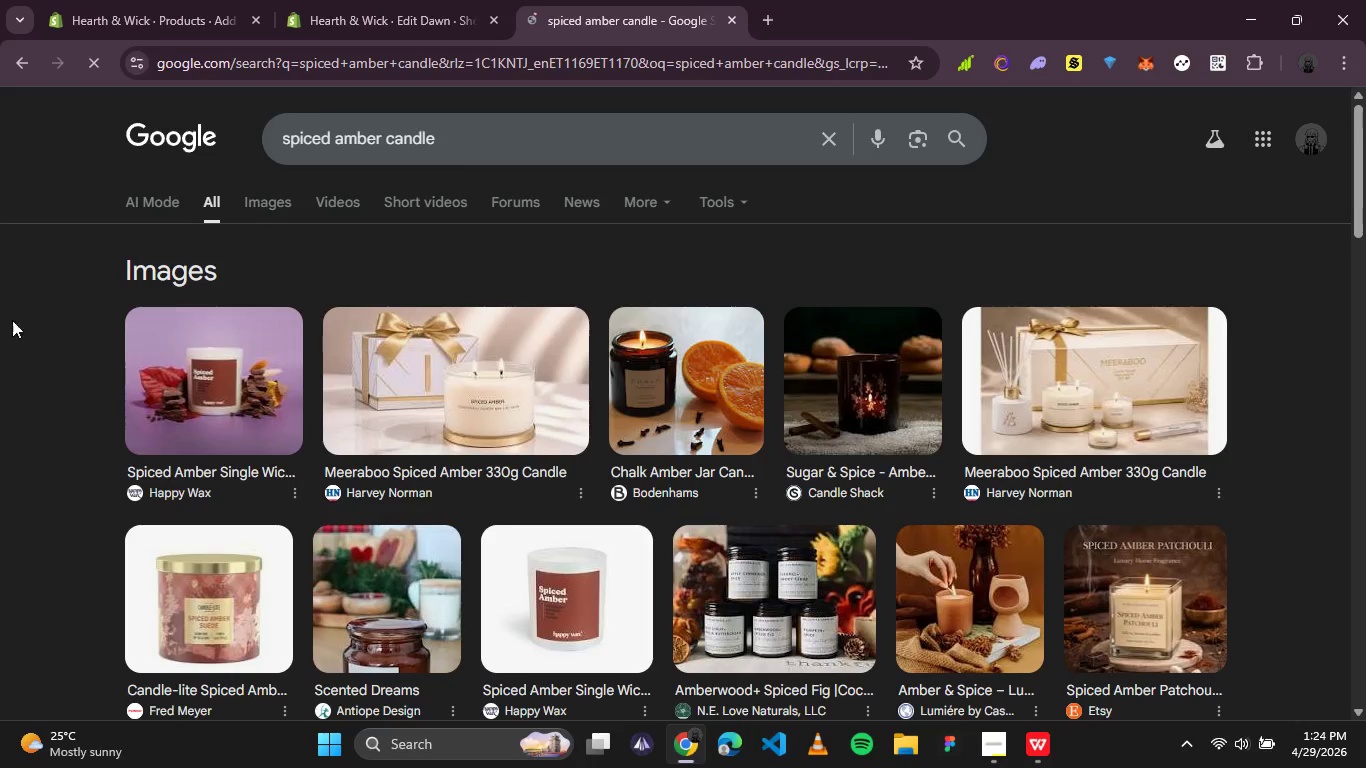 
left_click([265, 200])
 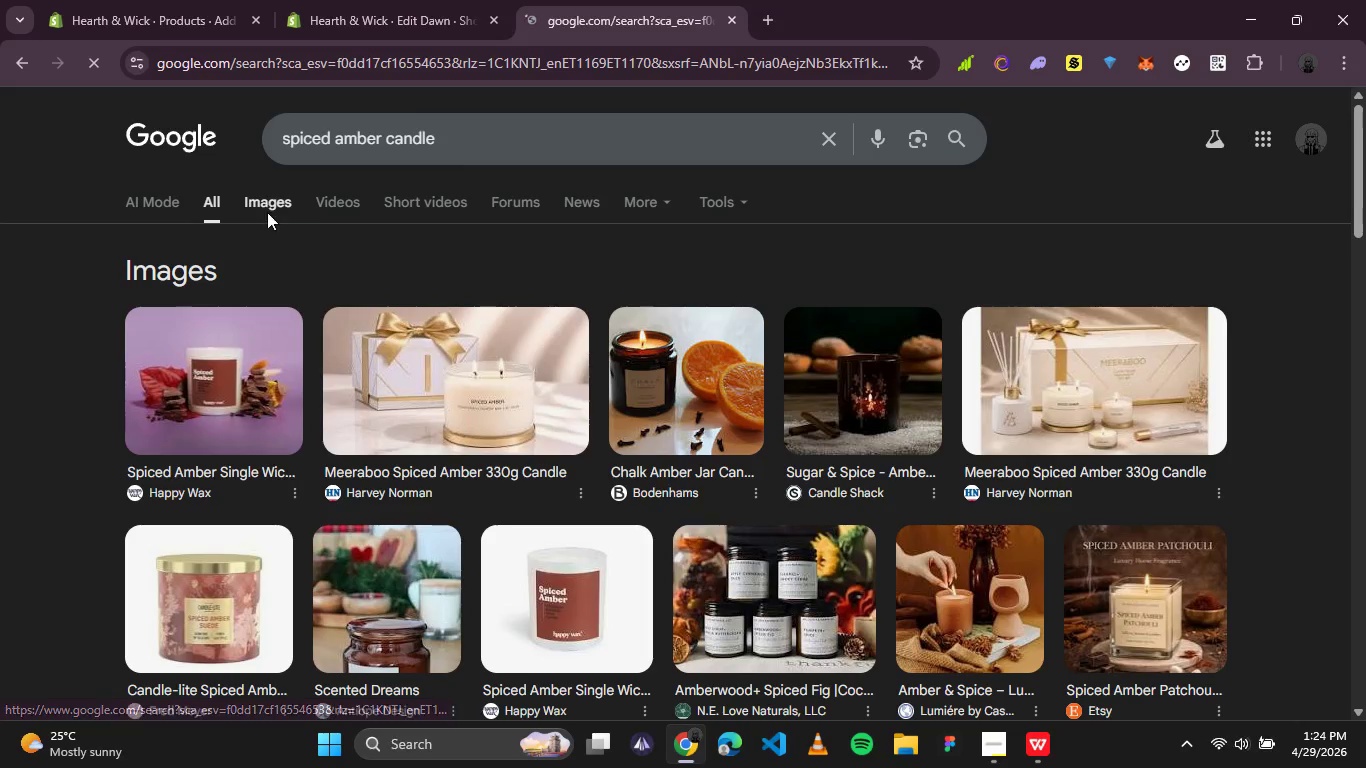 
mouse_move([291, 247])
 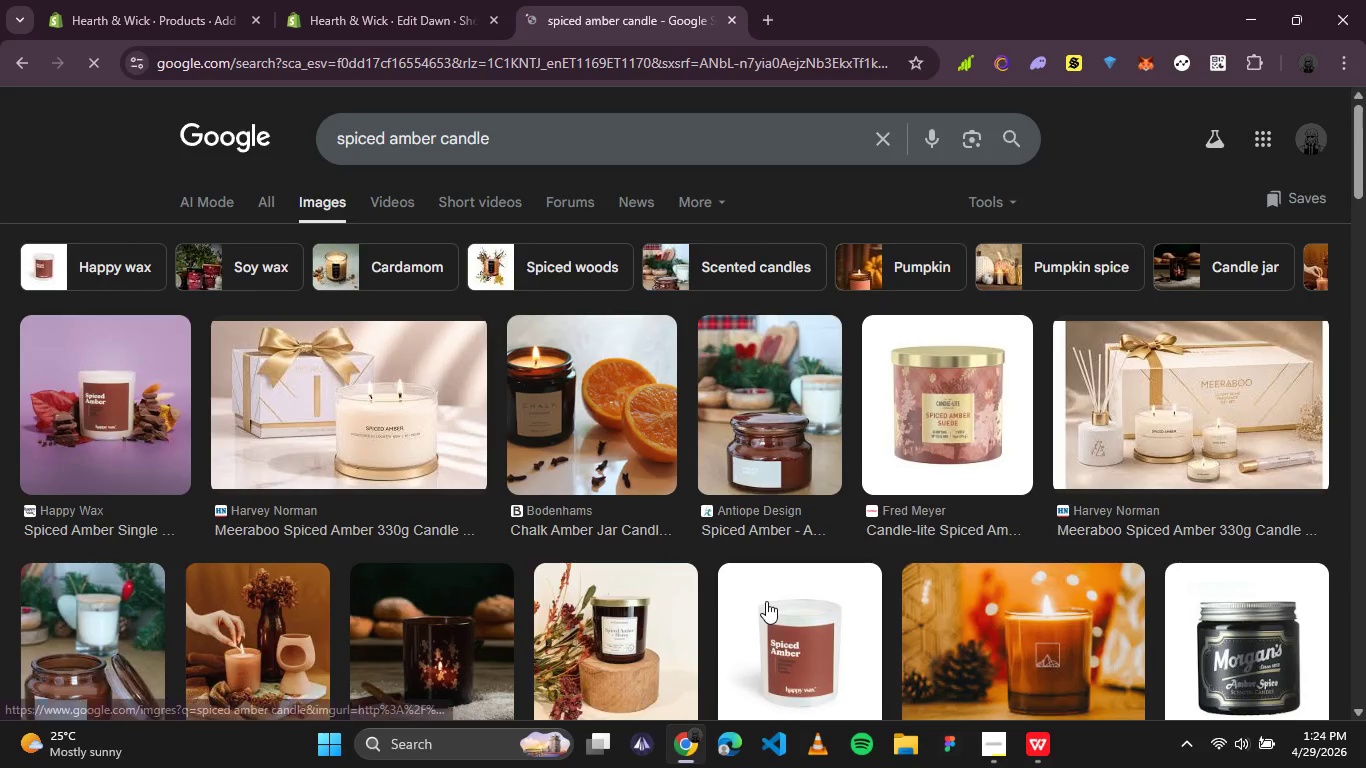 
left_click([783, 617])
 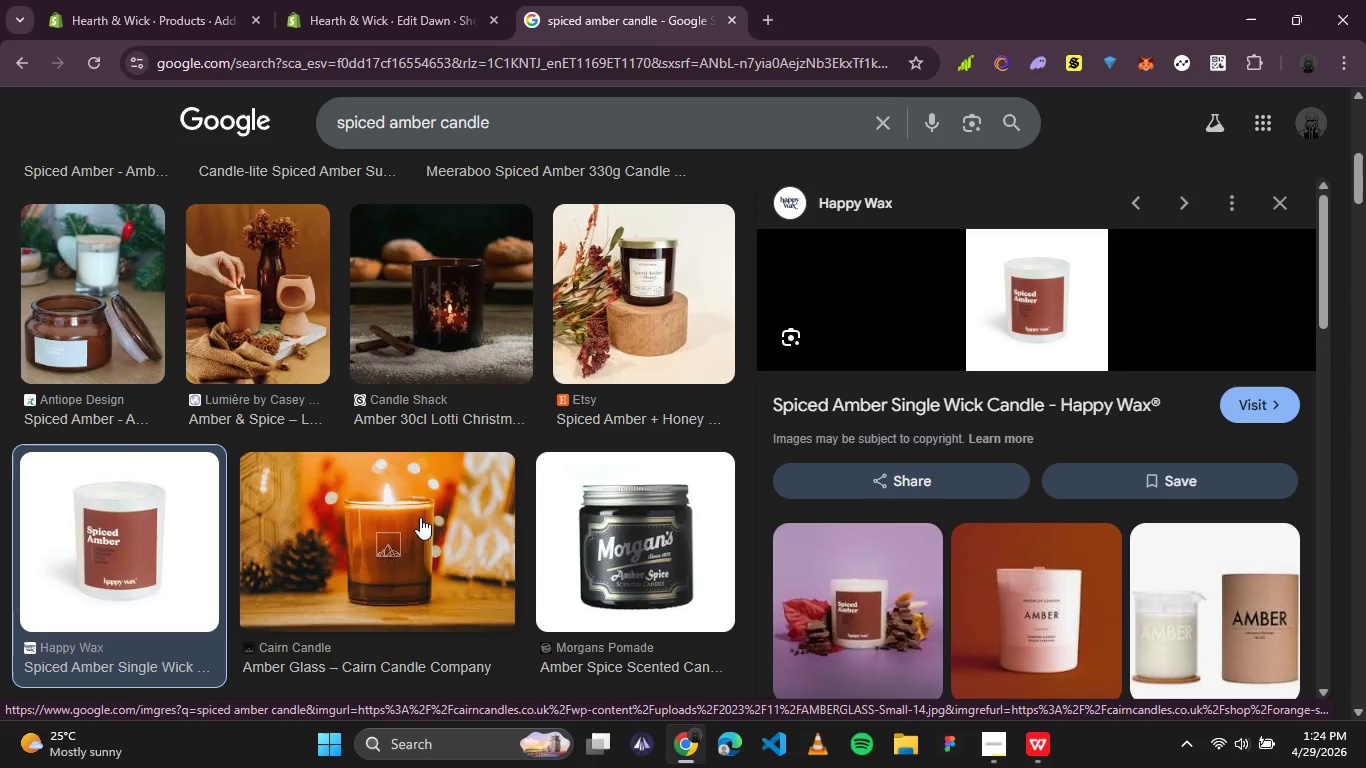 
wait(11.42)
 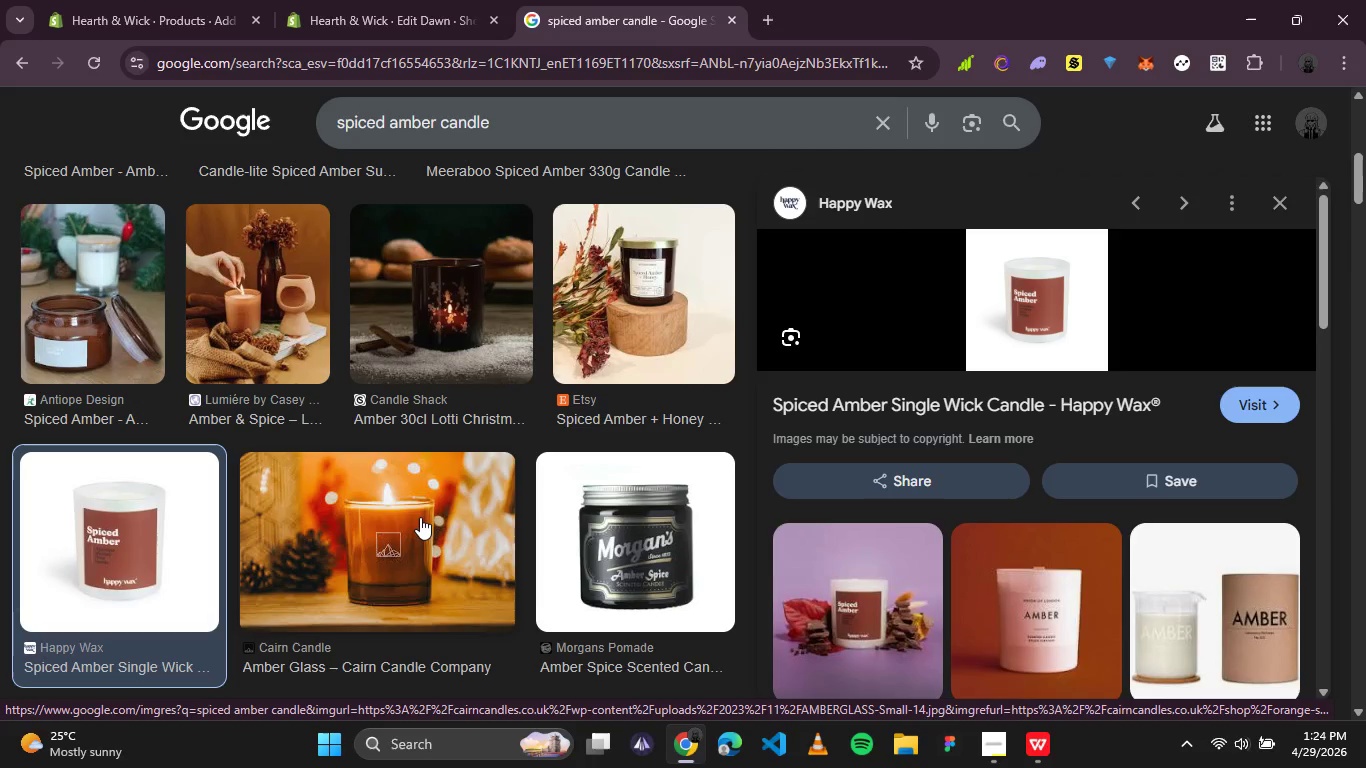 
right_click([1004, 267])
 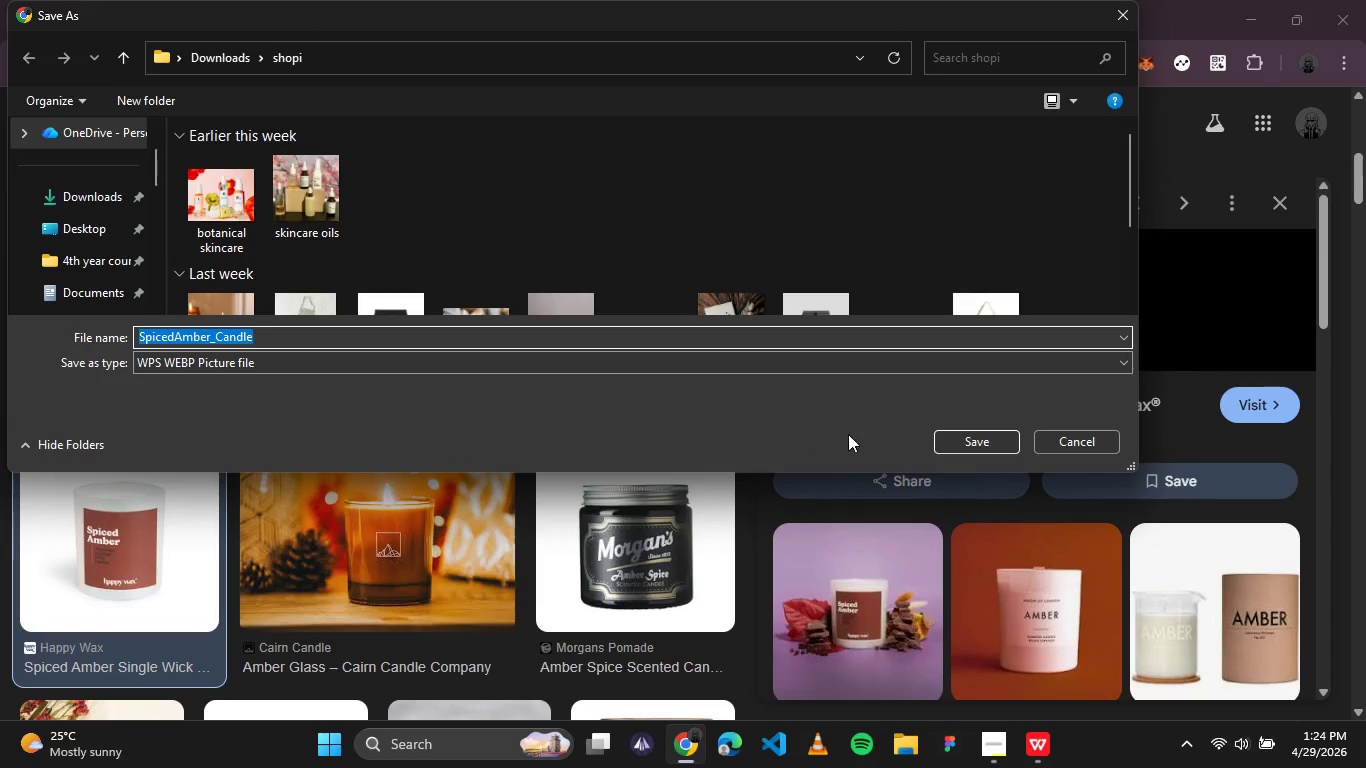 
left_click([992, 446])
 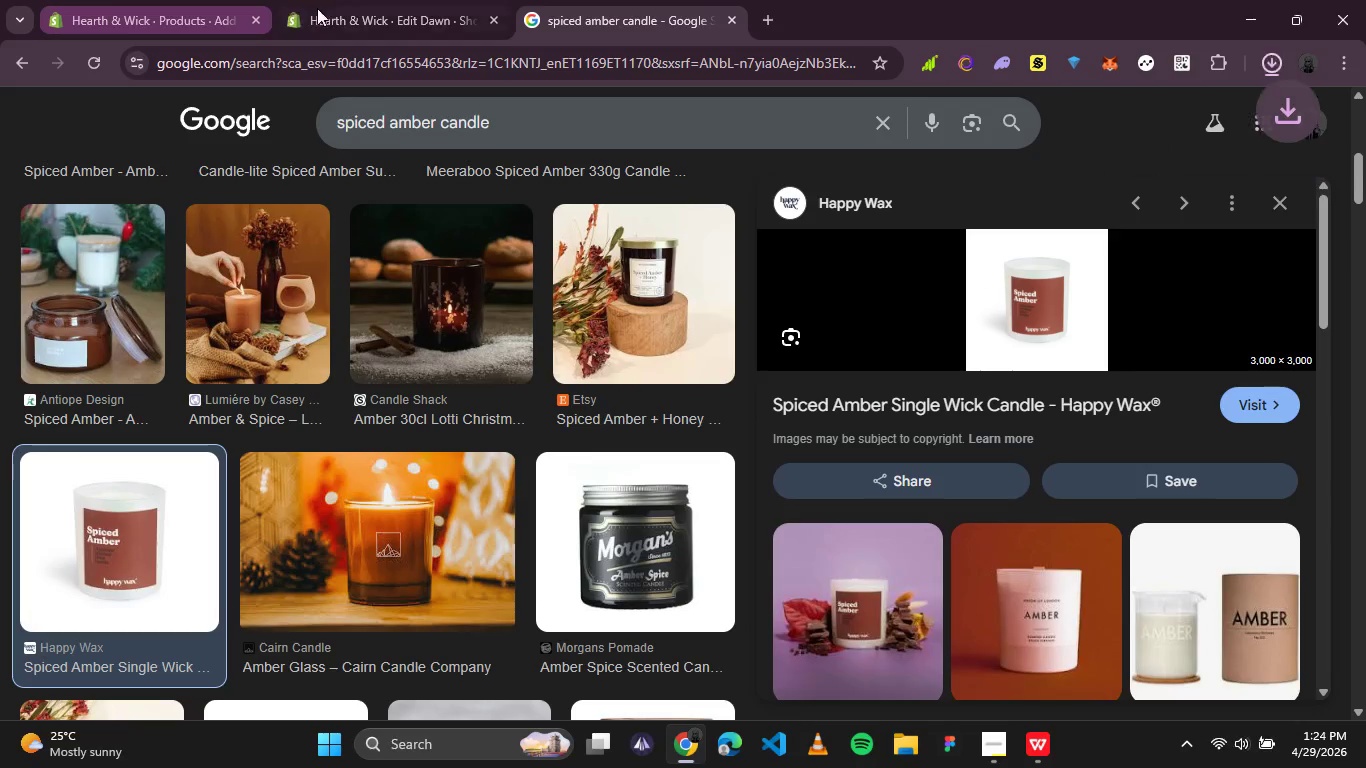 
left_click([332, 8])
 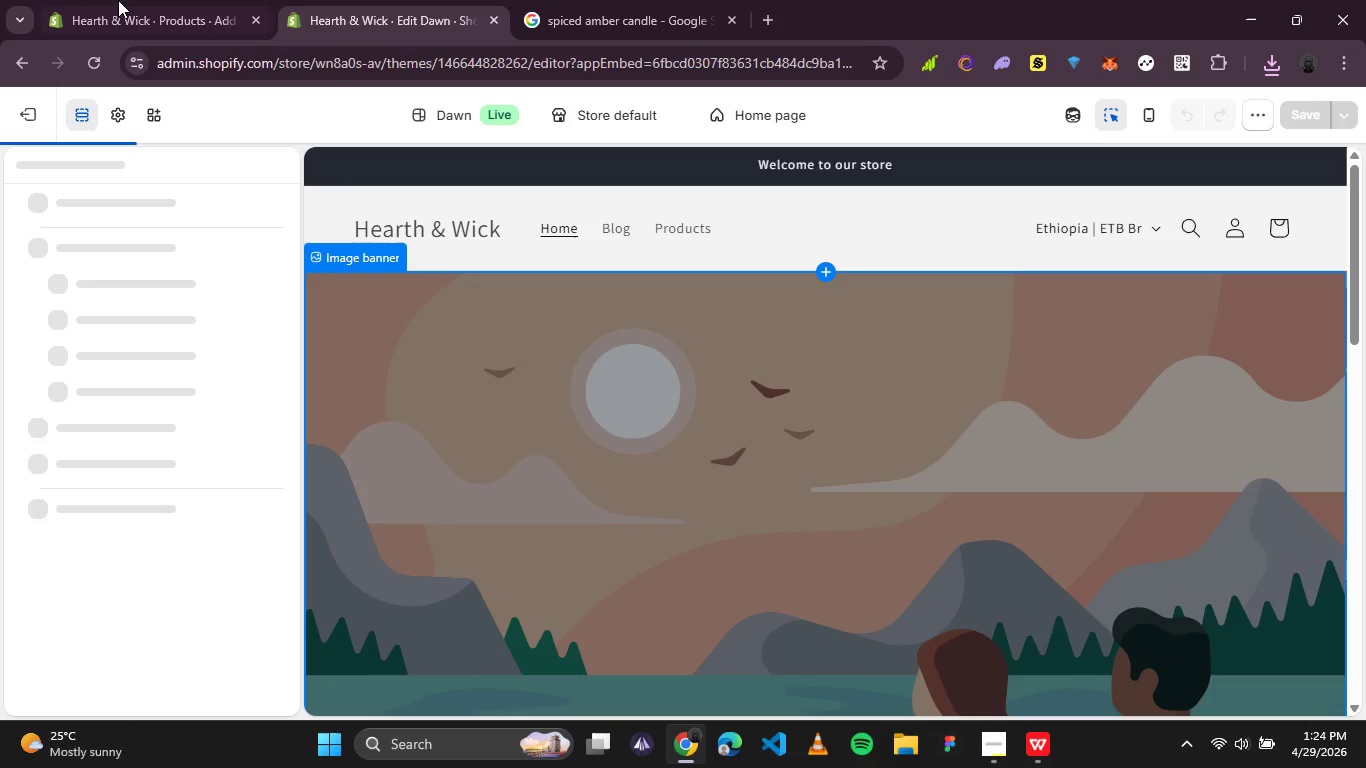 
left_click([114, 0])
 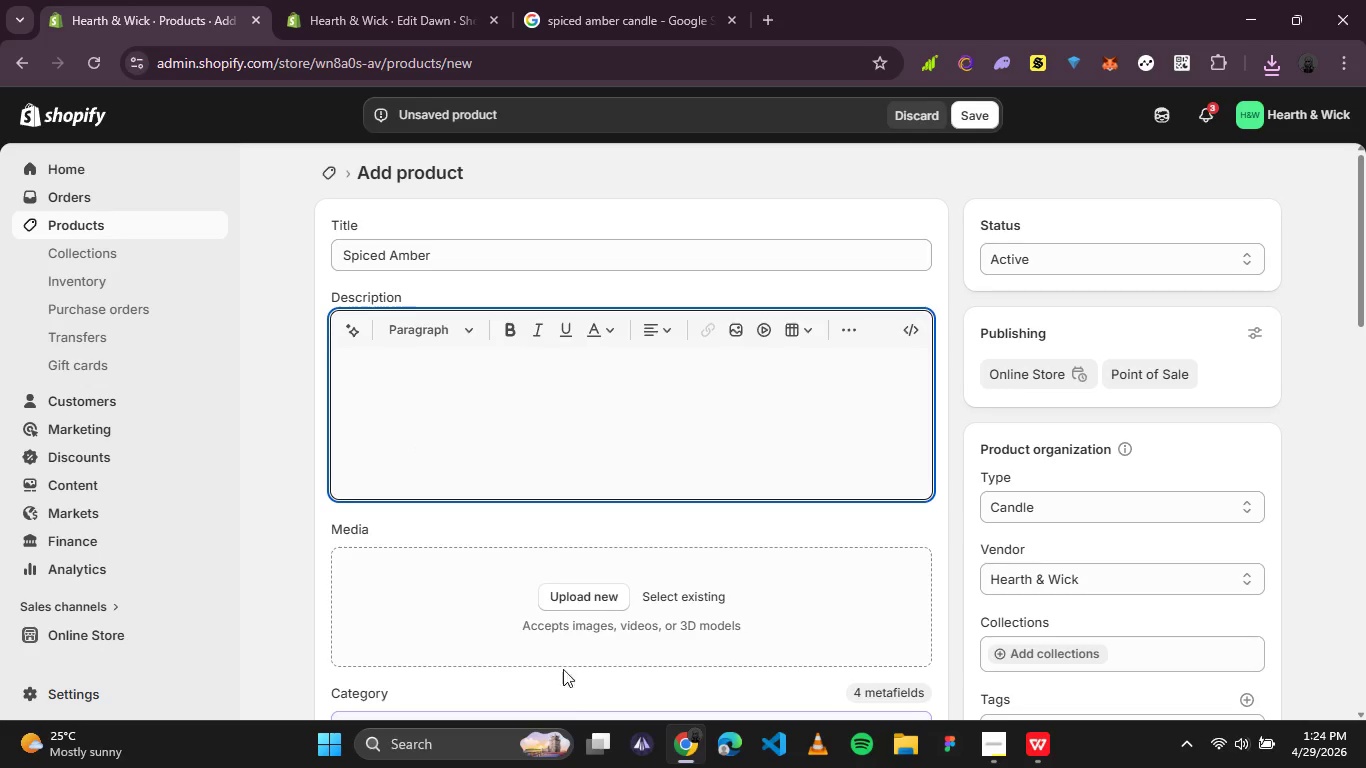 
left_click([581, 597])
 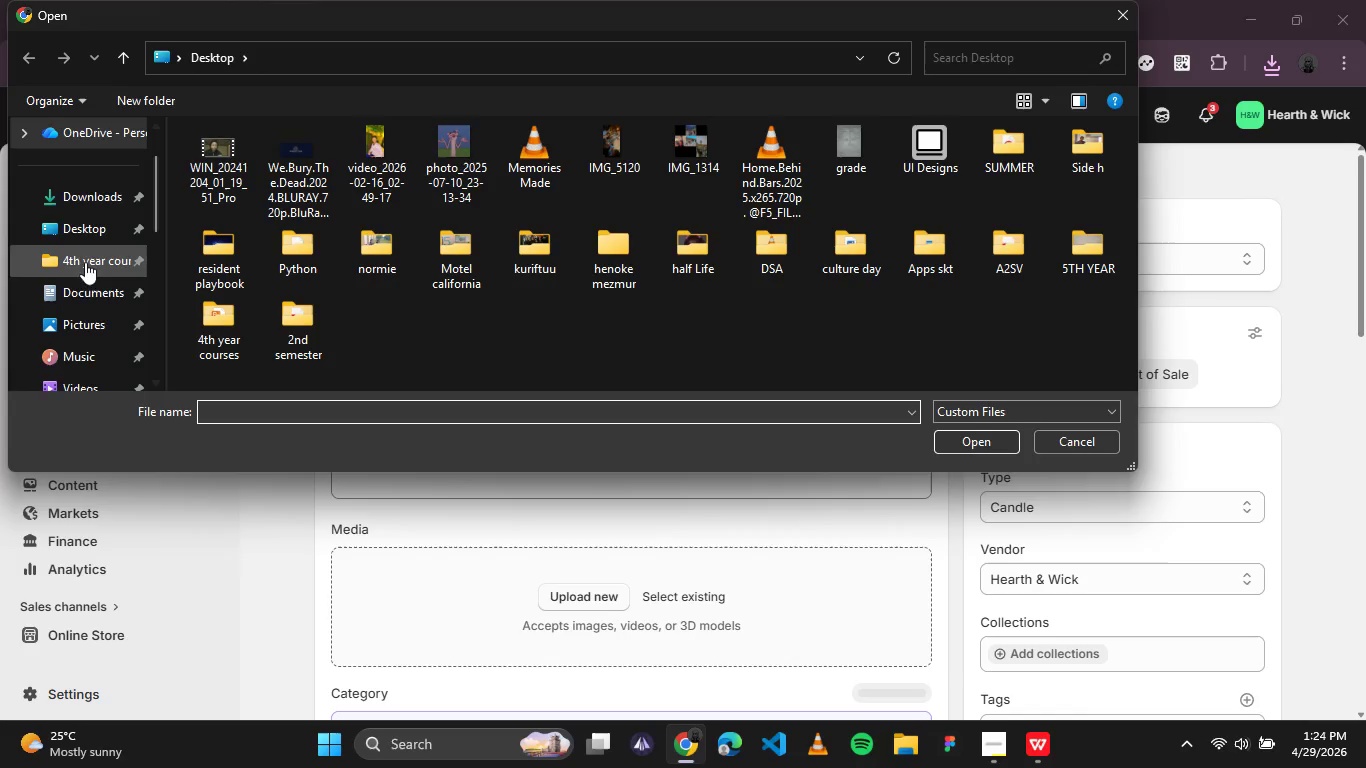 
left_click([80, 327])
 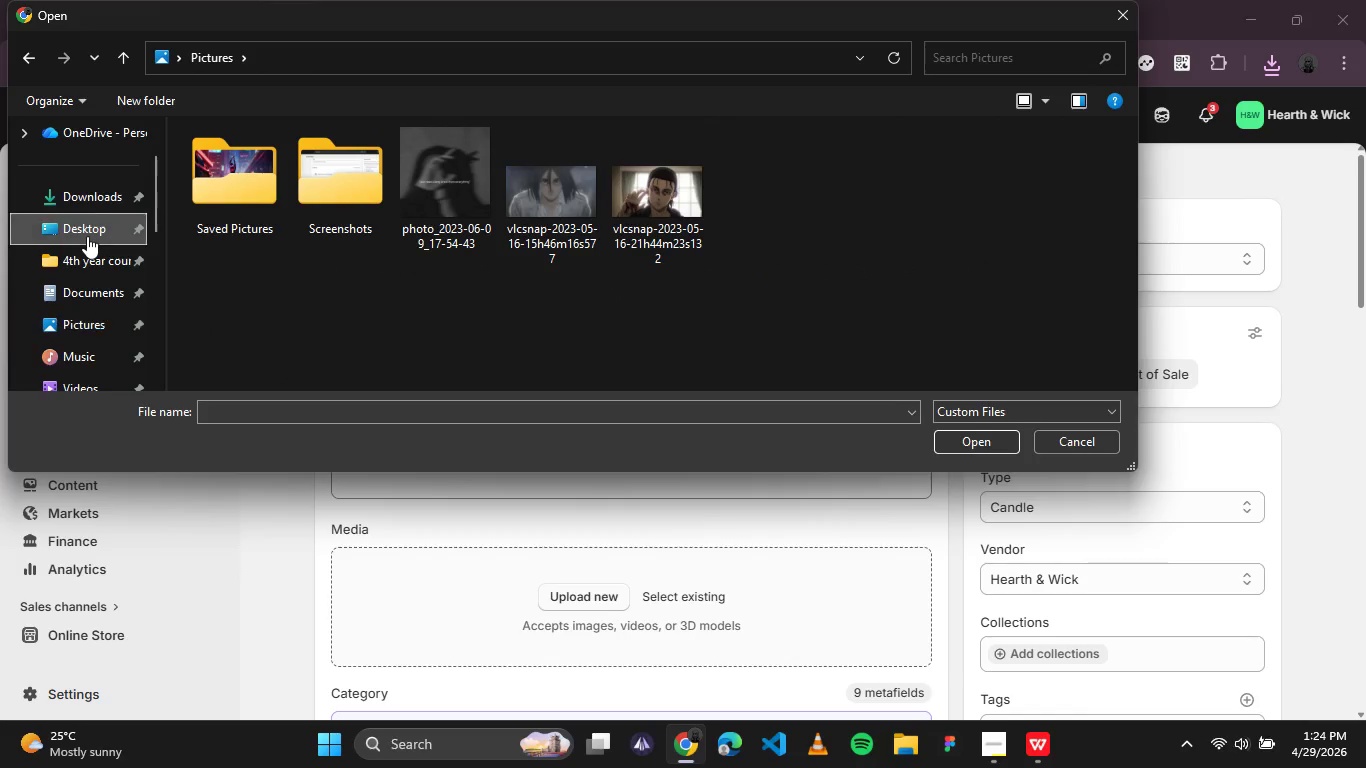 
double_click([83, 201])
 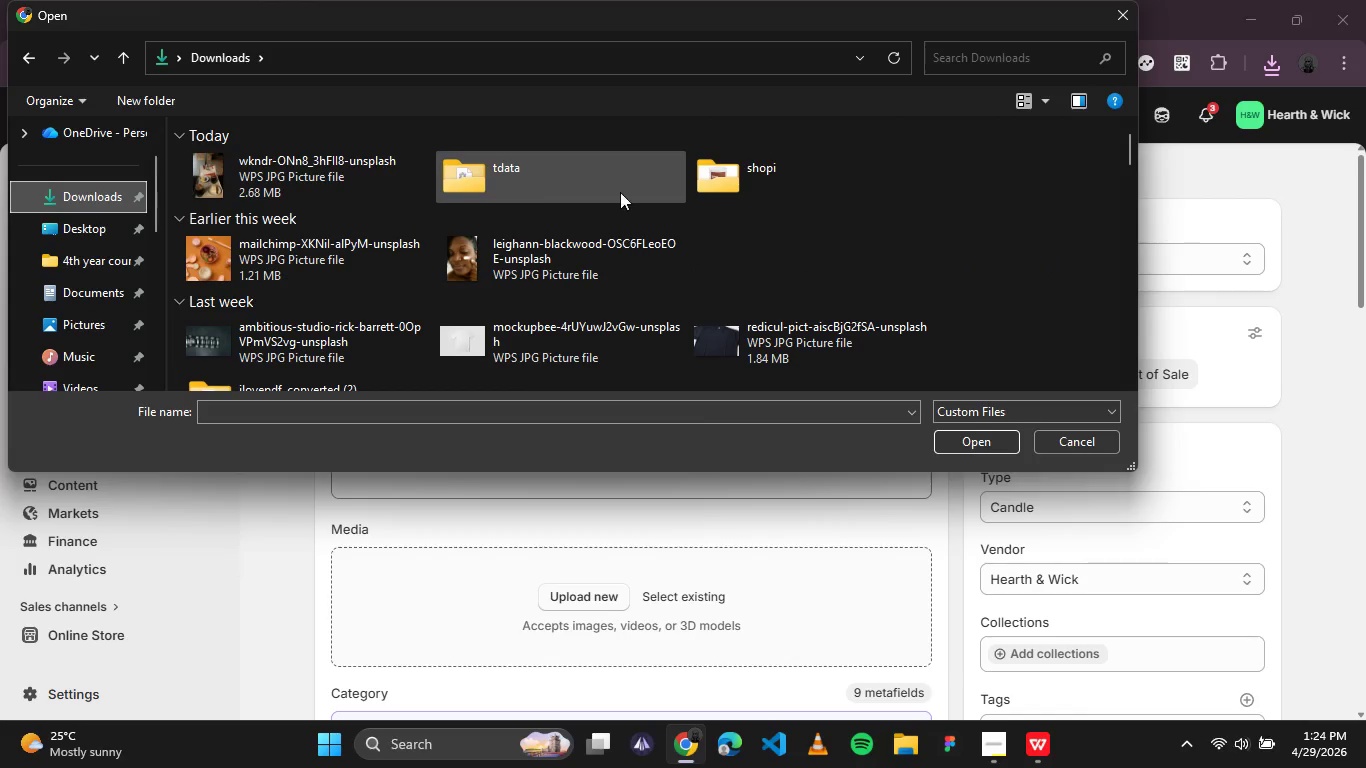 
double_click([719, 179])
 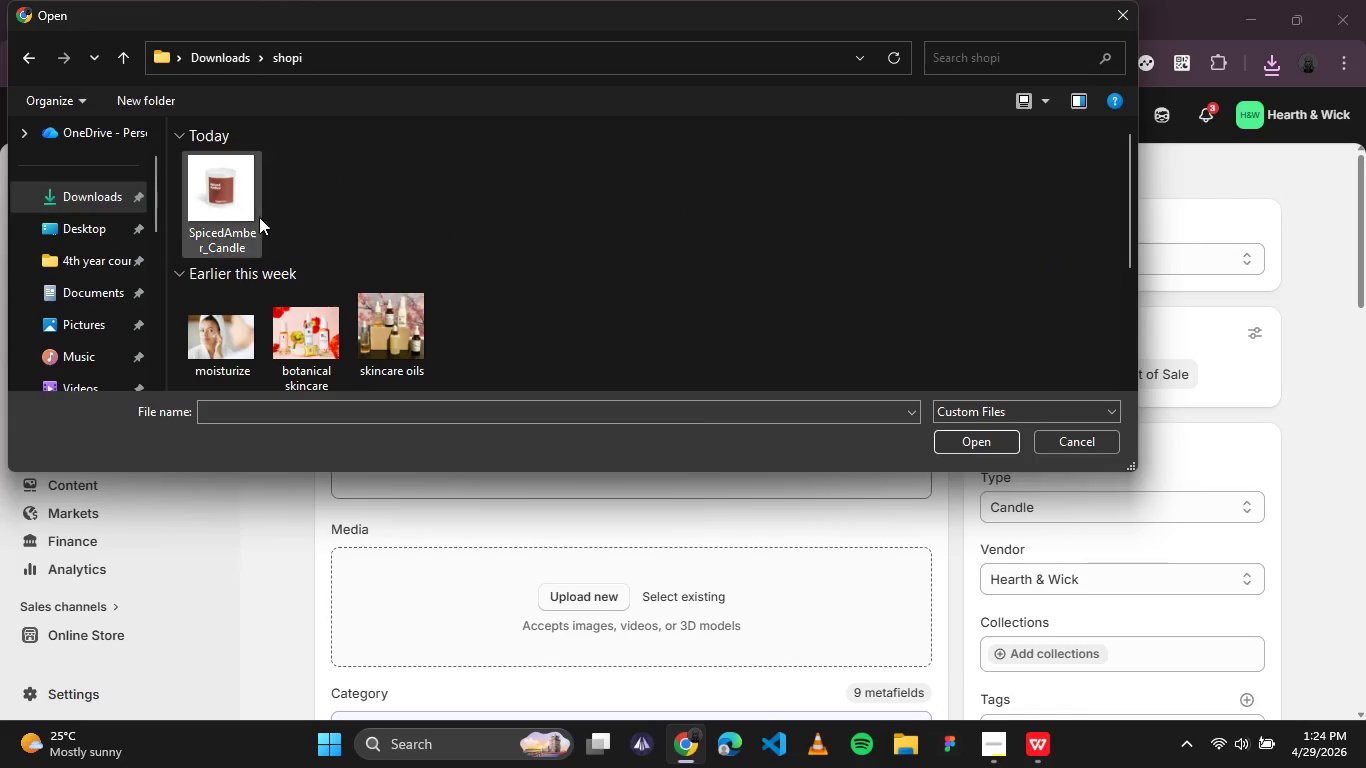 
double_click([259, 217])
 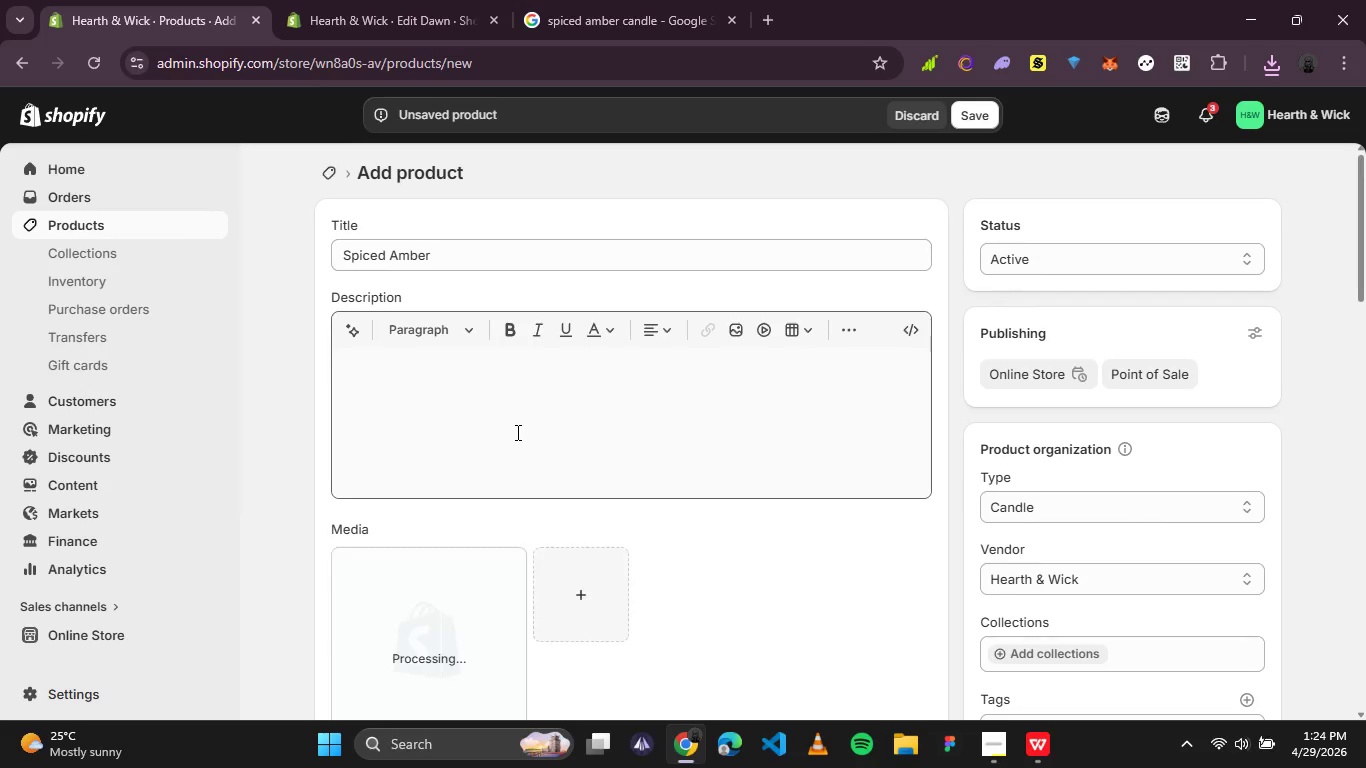 
scroll: coordinate [717, 541], scroll_direction: down, amount: 6.0
 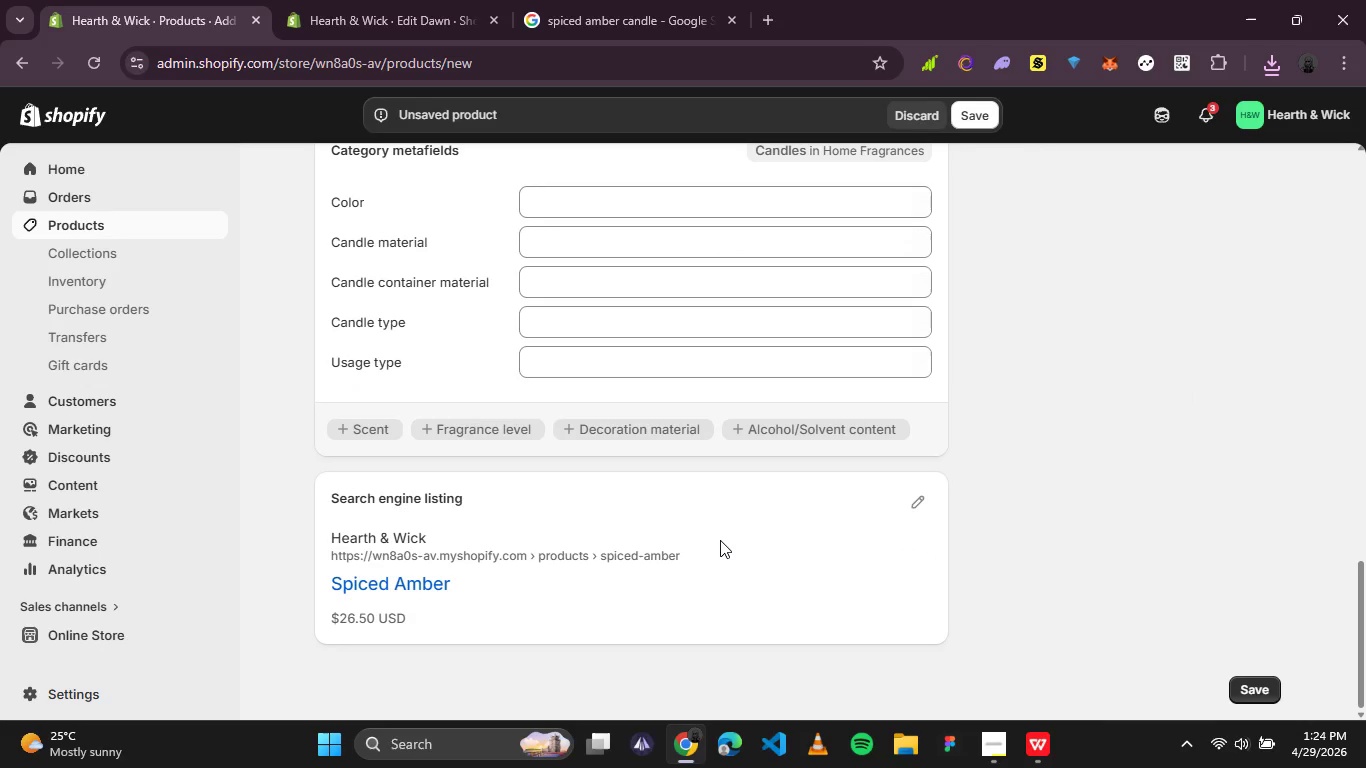 
scroll: coordinate [597, 468], scroll_direction: up, amount: 4.0
 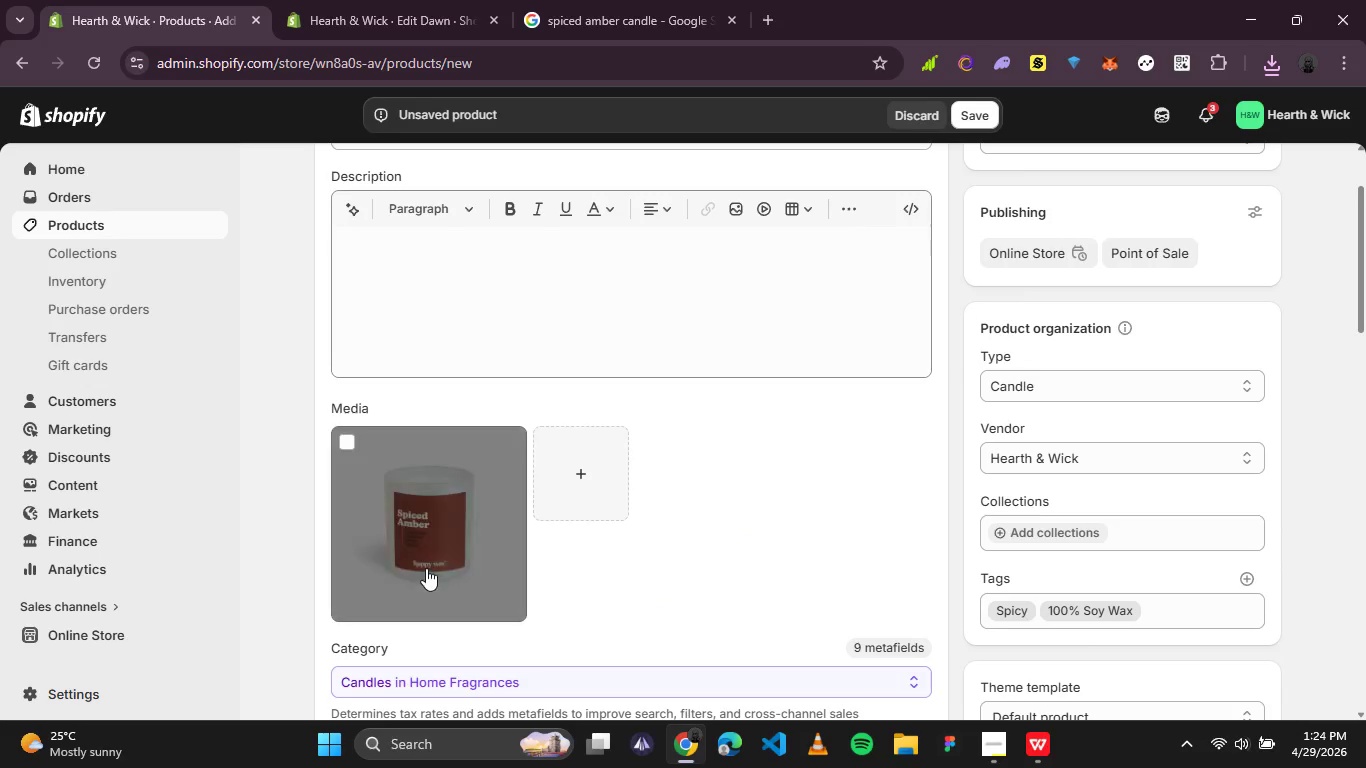 
left_click([424, 568])
 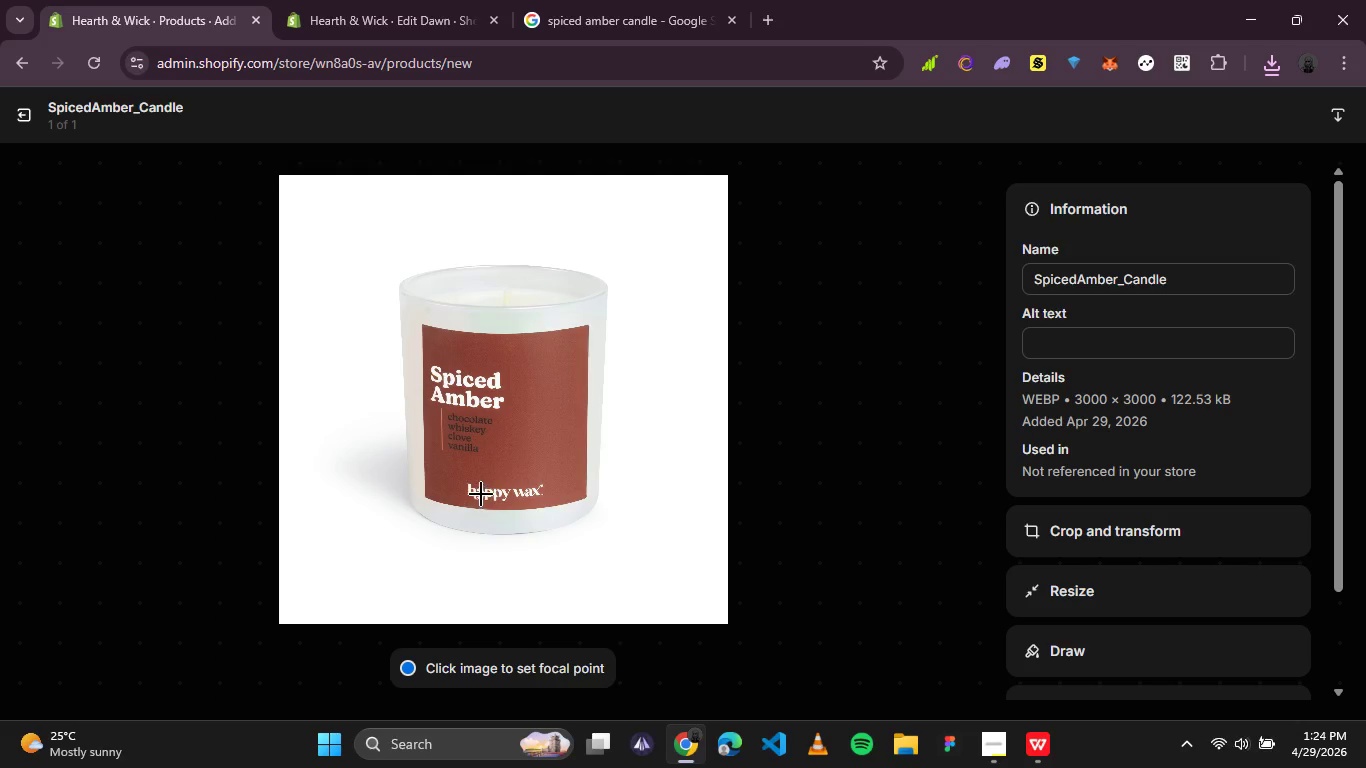 
left_click([1116, 338])
 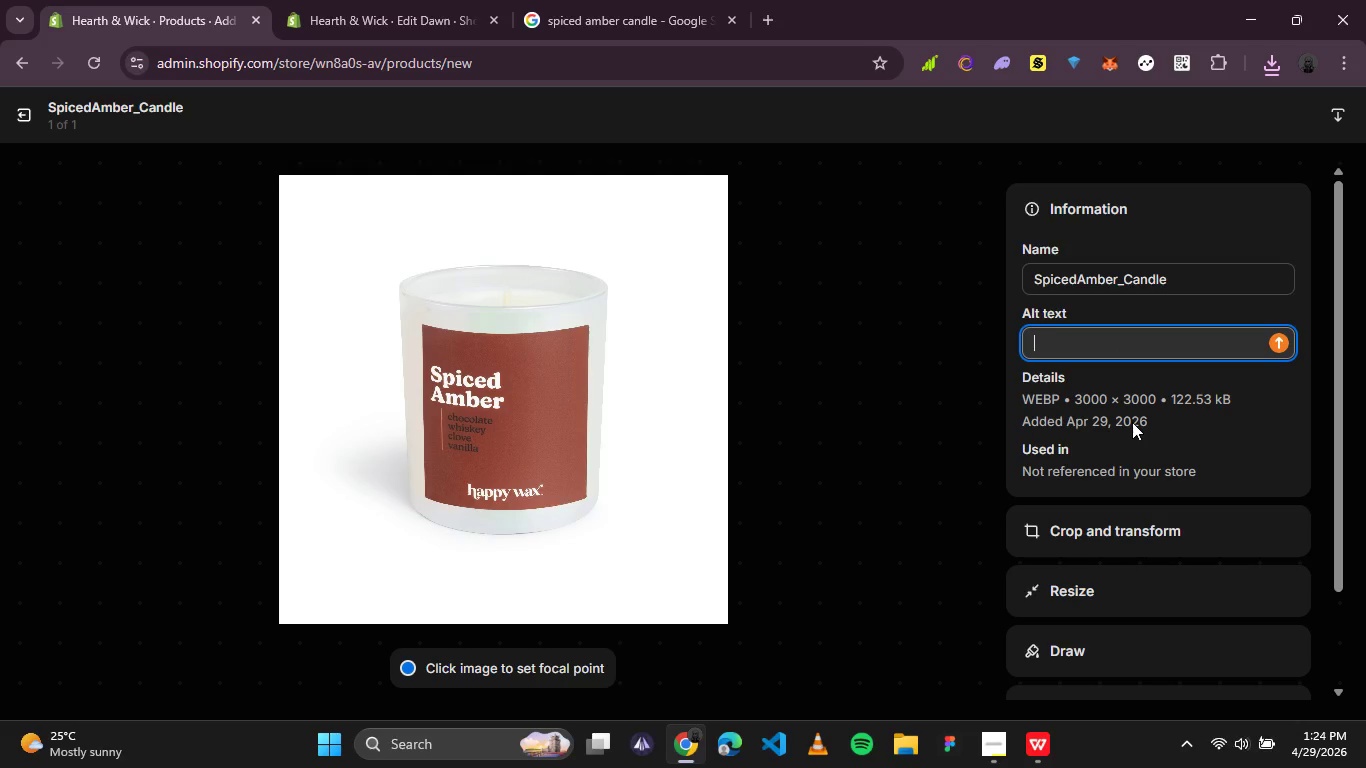 
type(spiced ambber camdle )
key(Backspace)
key(Backspace)
key(Backspace)
key(Backspace)
key(Backspace)
key(Backspace)
key(Backspace)
key(Backspace)
key(Backspace)
key(Backspace)
key(Backspace)
key(Backspace)
type(ber candle)
 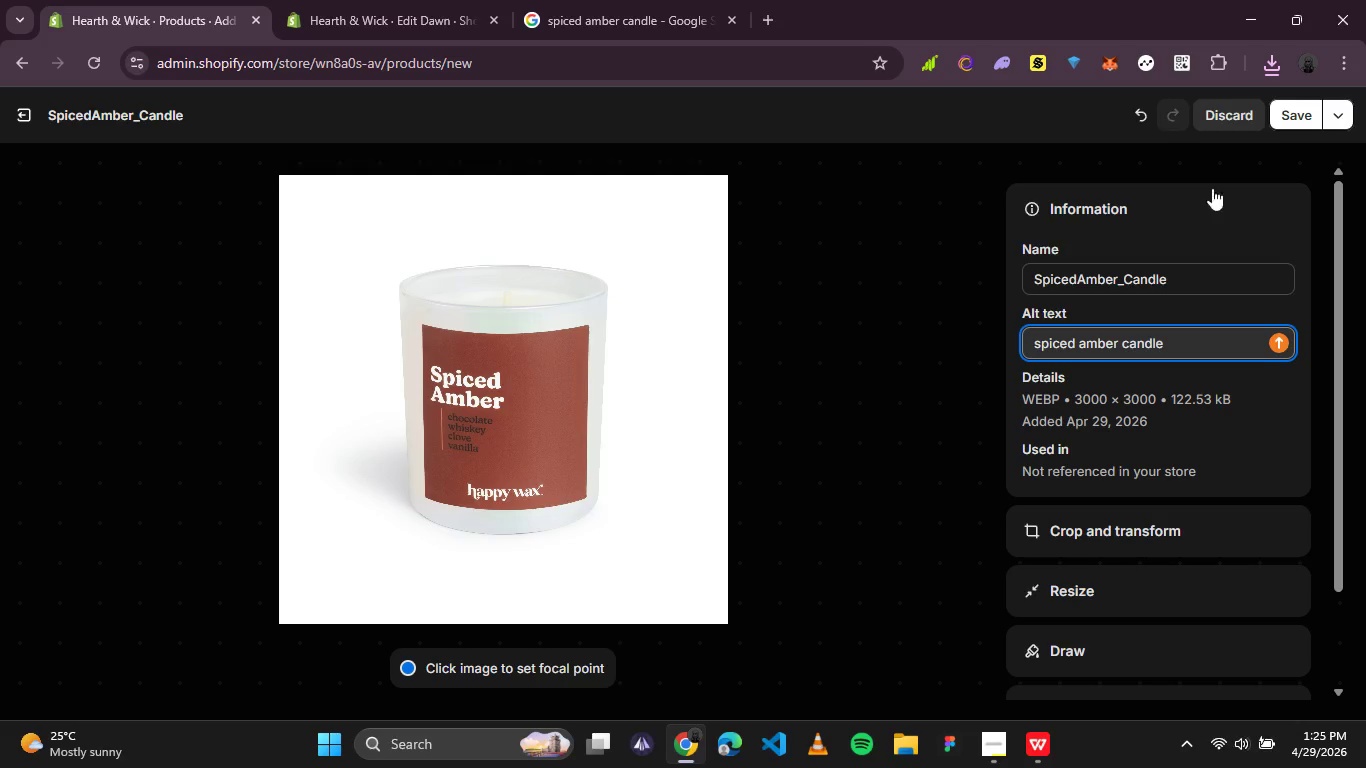 
left_click([1290, 116])
 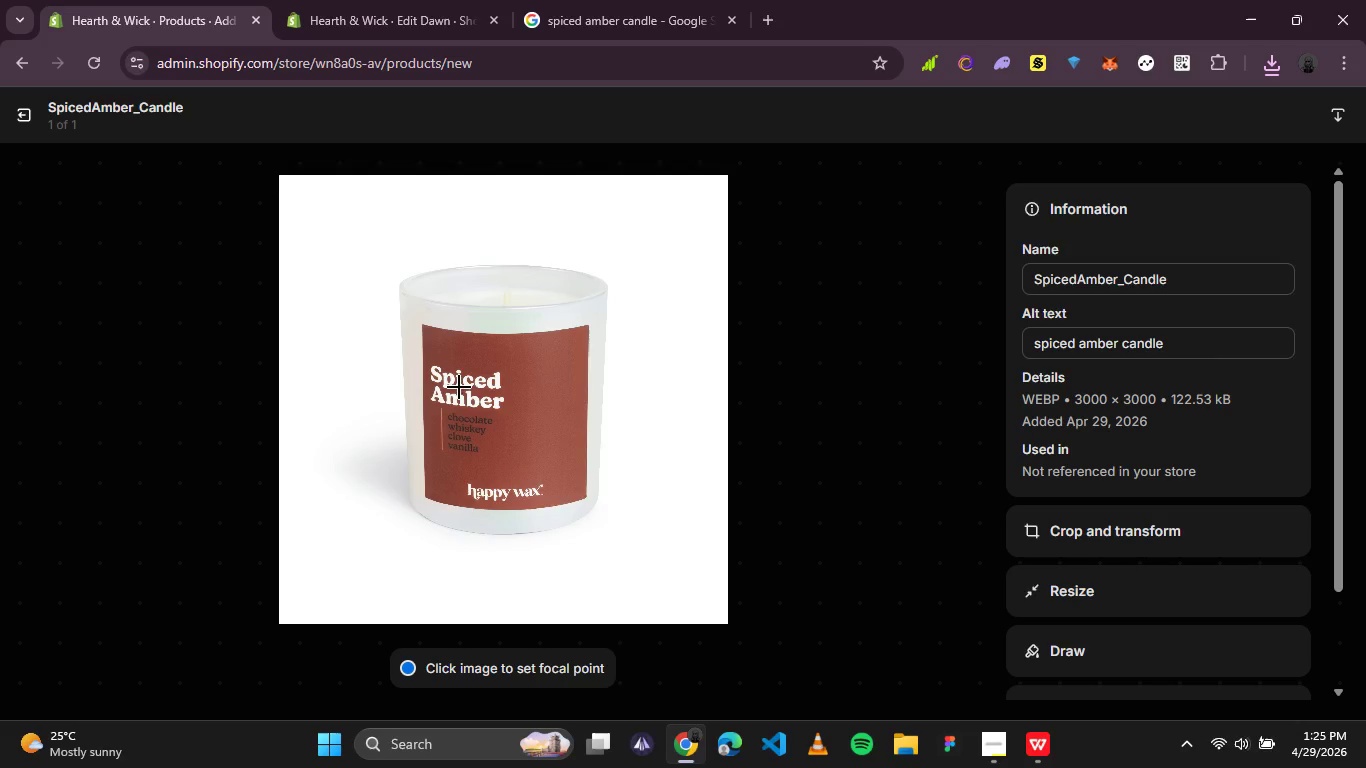 
left_click([23, 112])
 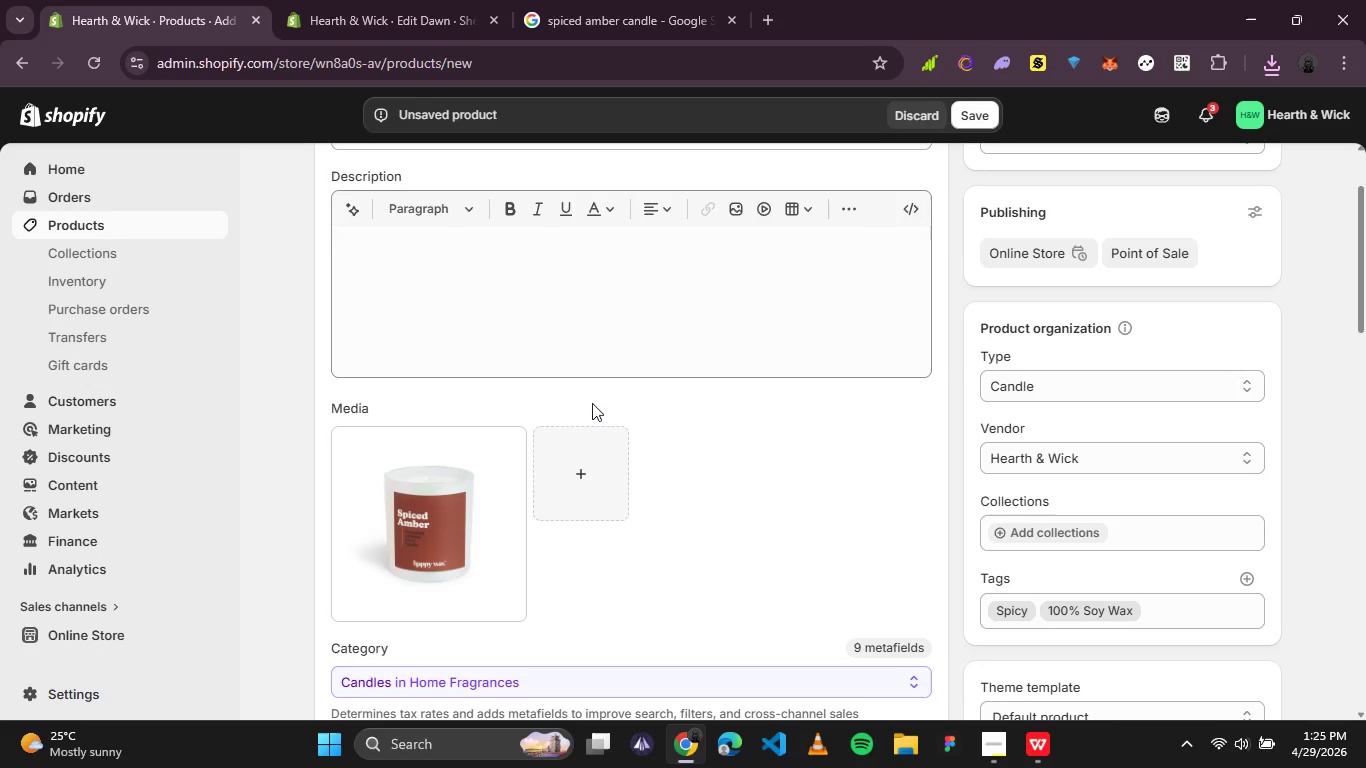 
scroll: coordinate [677, 428], scroll_direction: up, amount: 1.0
 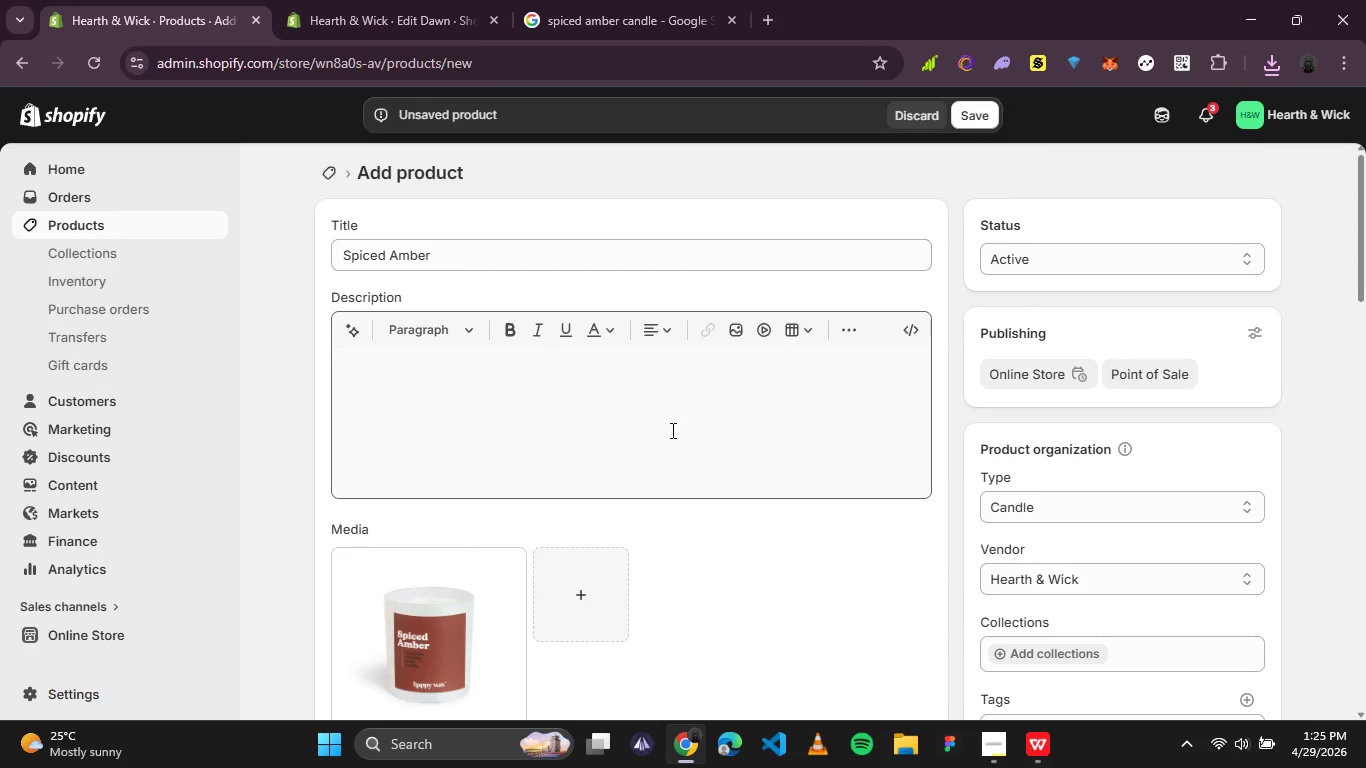 
scroll: coordinate [668, 432], scroll_direction: down, amount: 1.0
 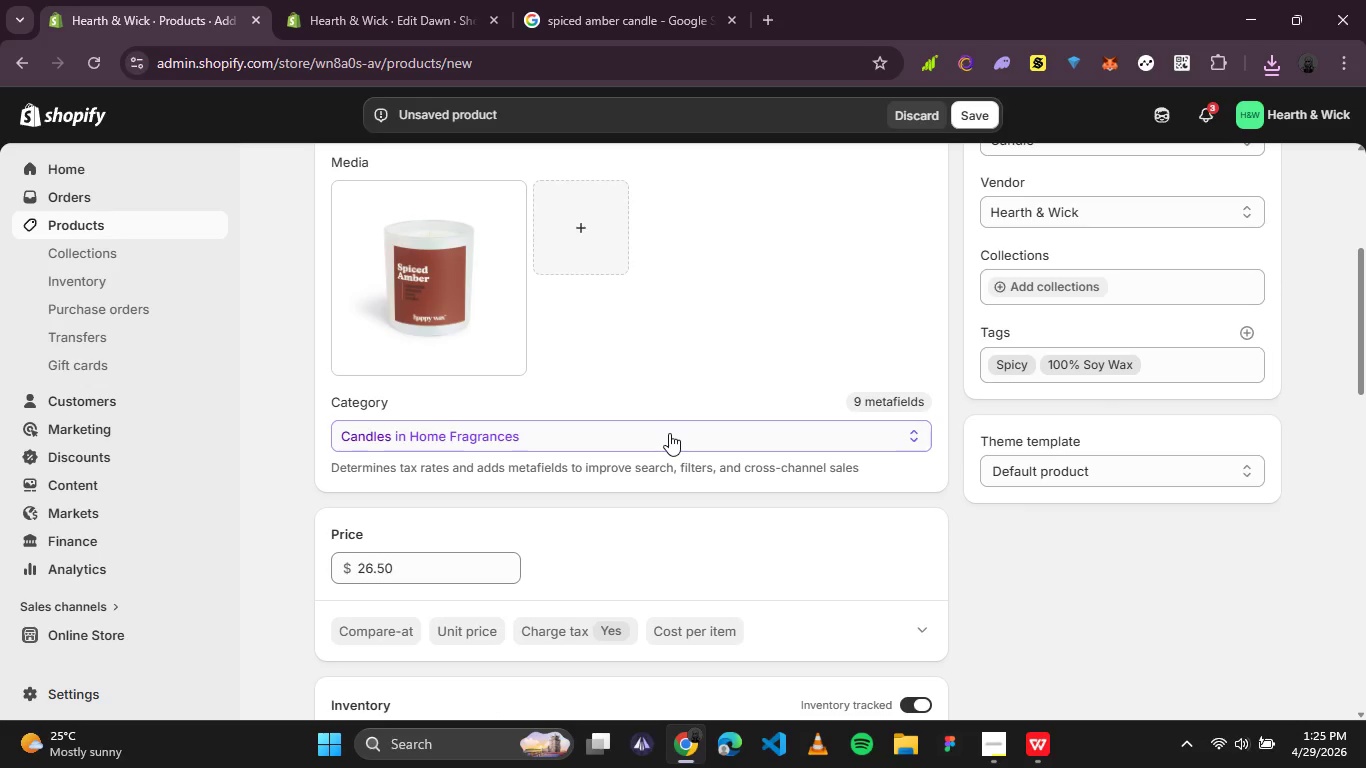 
scroll: coordinate [669, 434], scroll_direction: up, amount: 1.0
 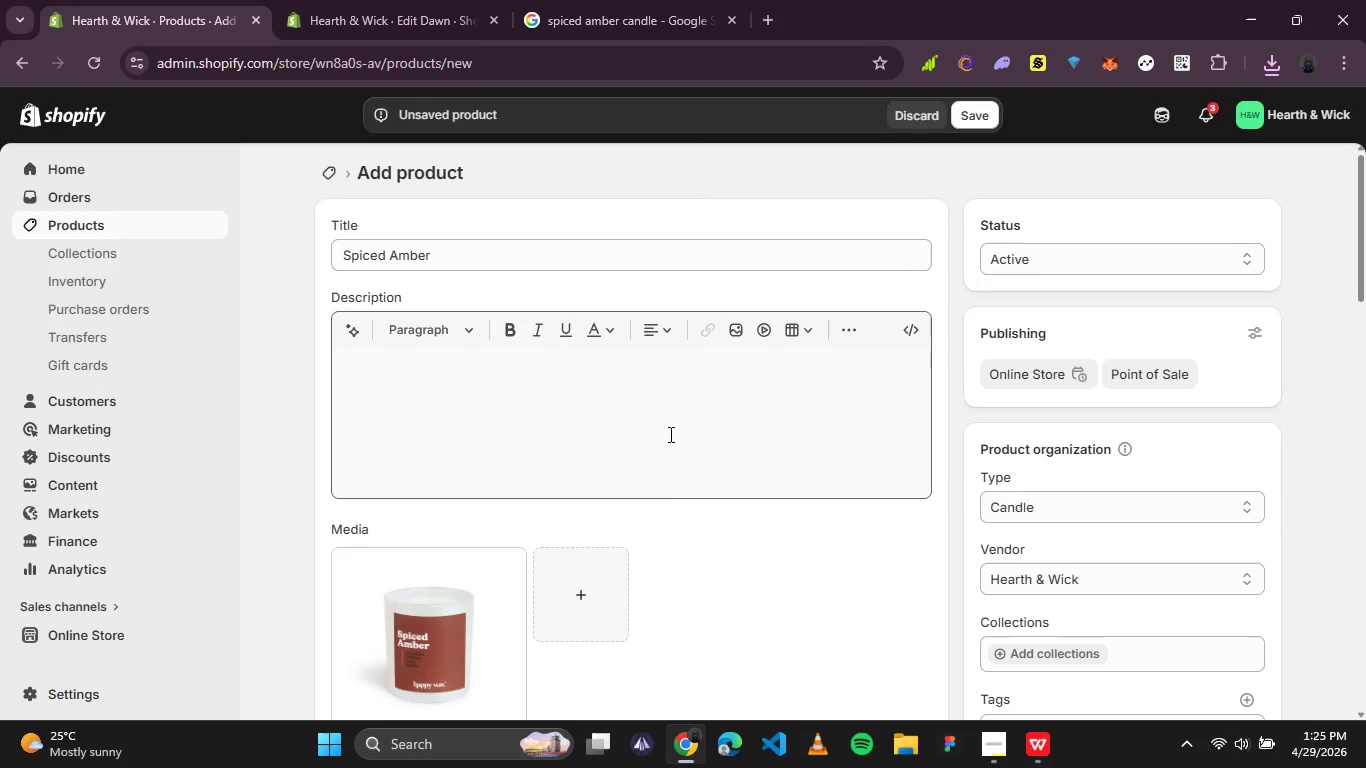 
scroll: coordinate [666, 435], scroll_direction: down, amount: 5.0
 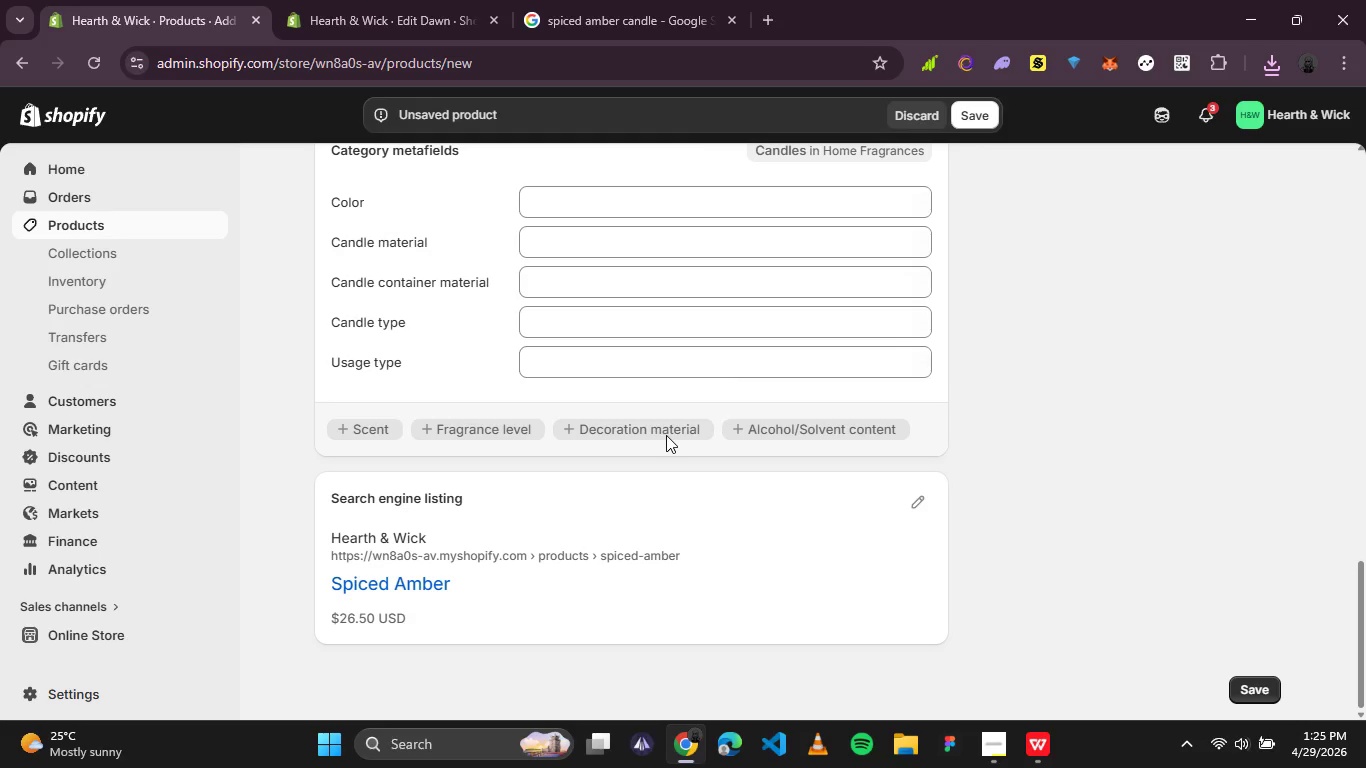 
scroll: coordinate [662, 437], scroll_direction: none, amount: 0.0
 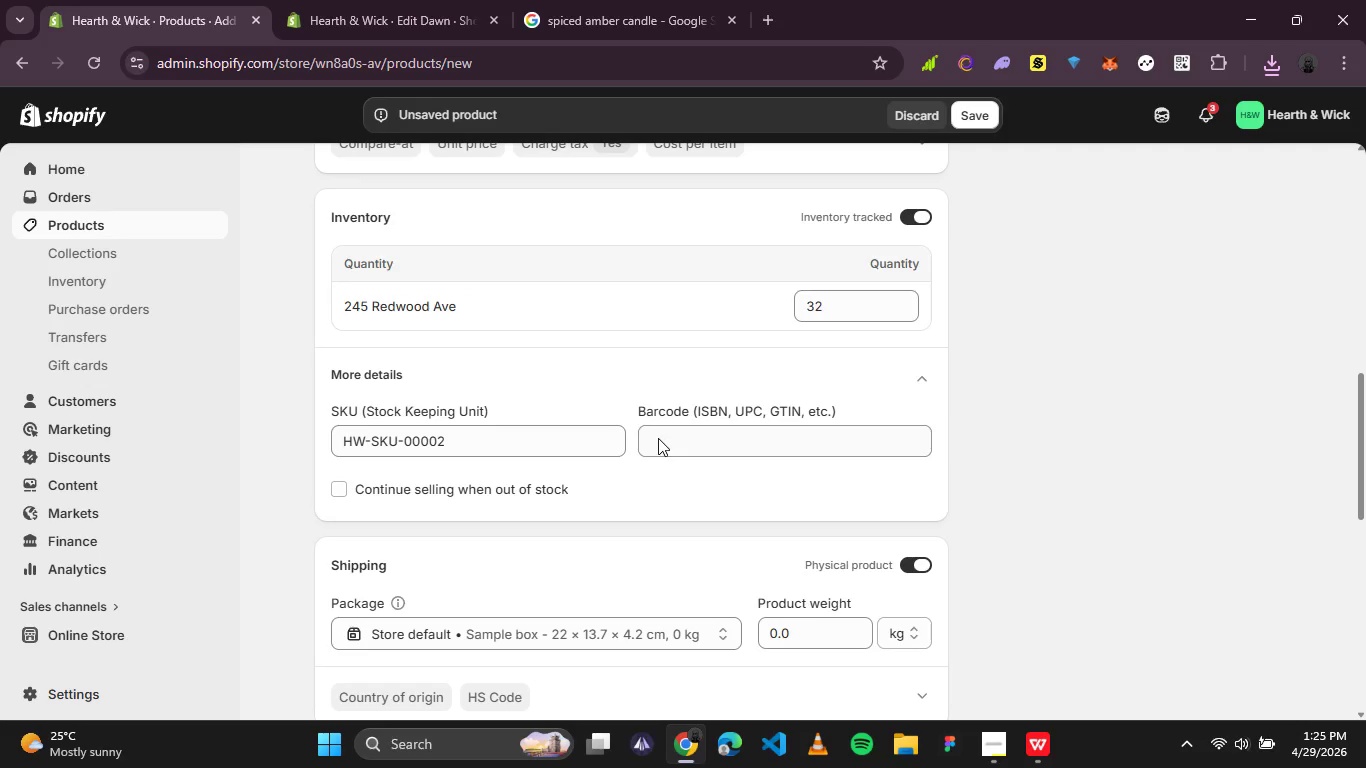 
scroll: coordinate [629, 441], scroll_direction: up, amount: 5.0
 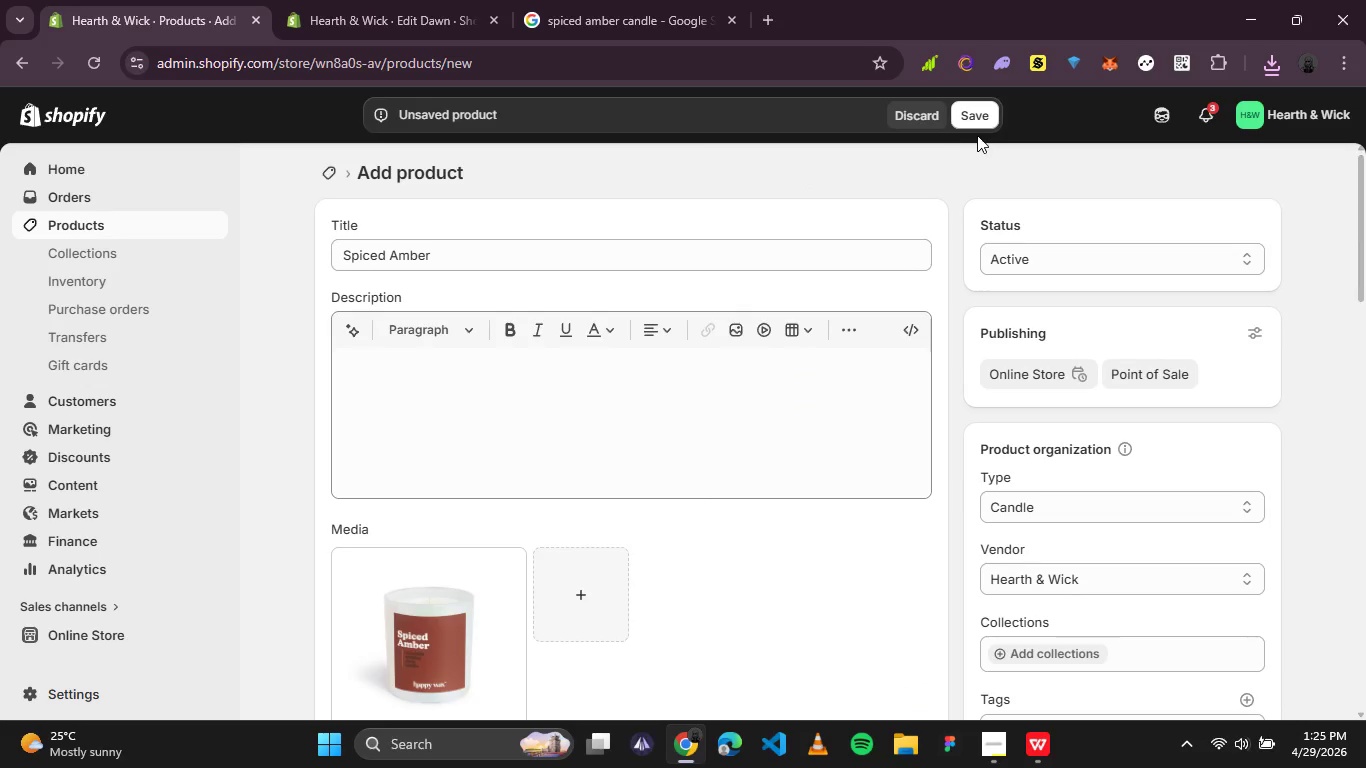 
left_click([984, 126])
 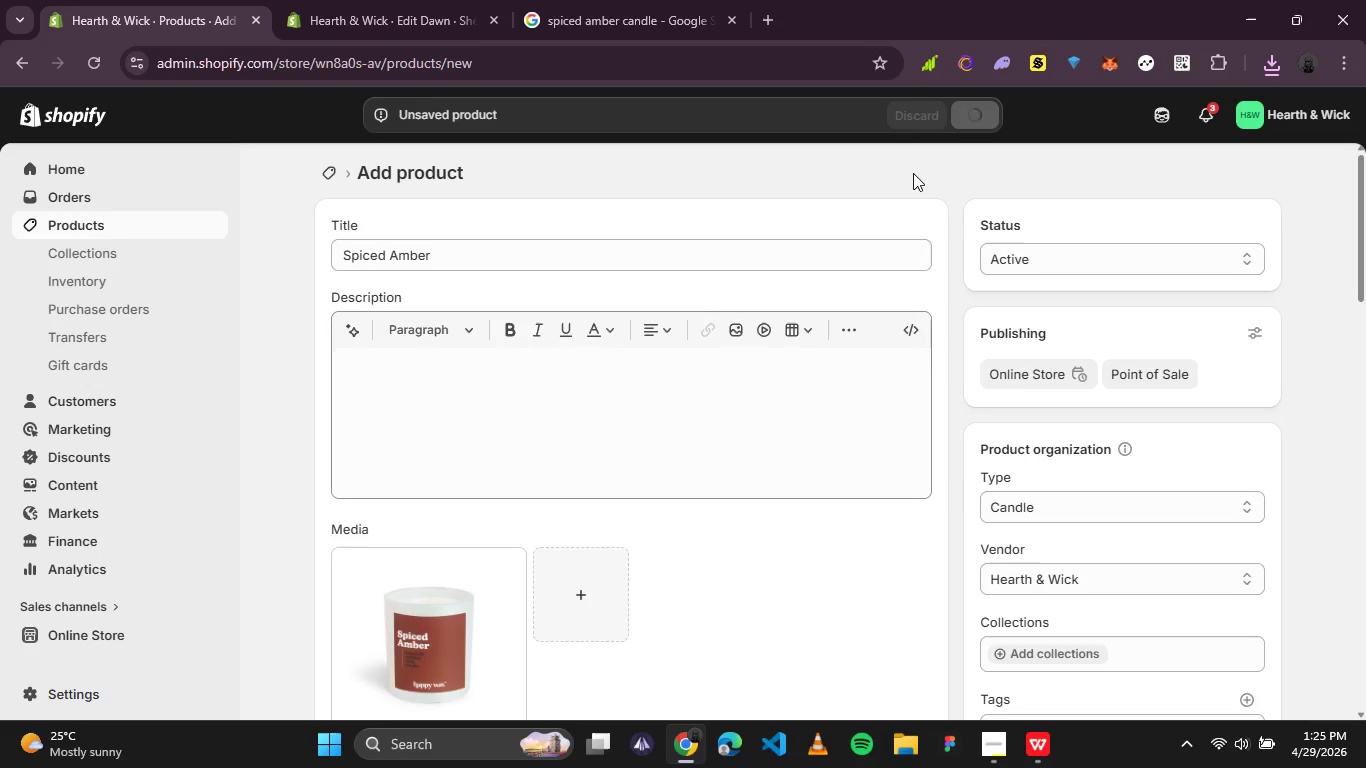 
mouse_move([932, 158])
 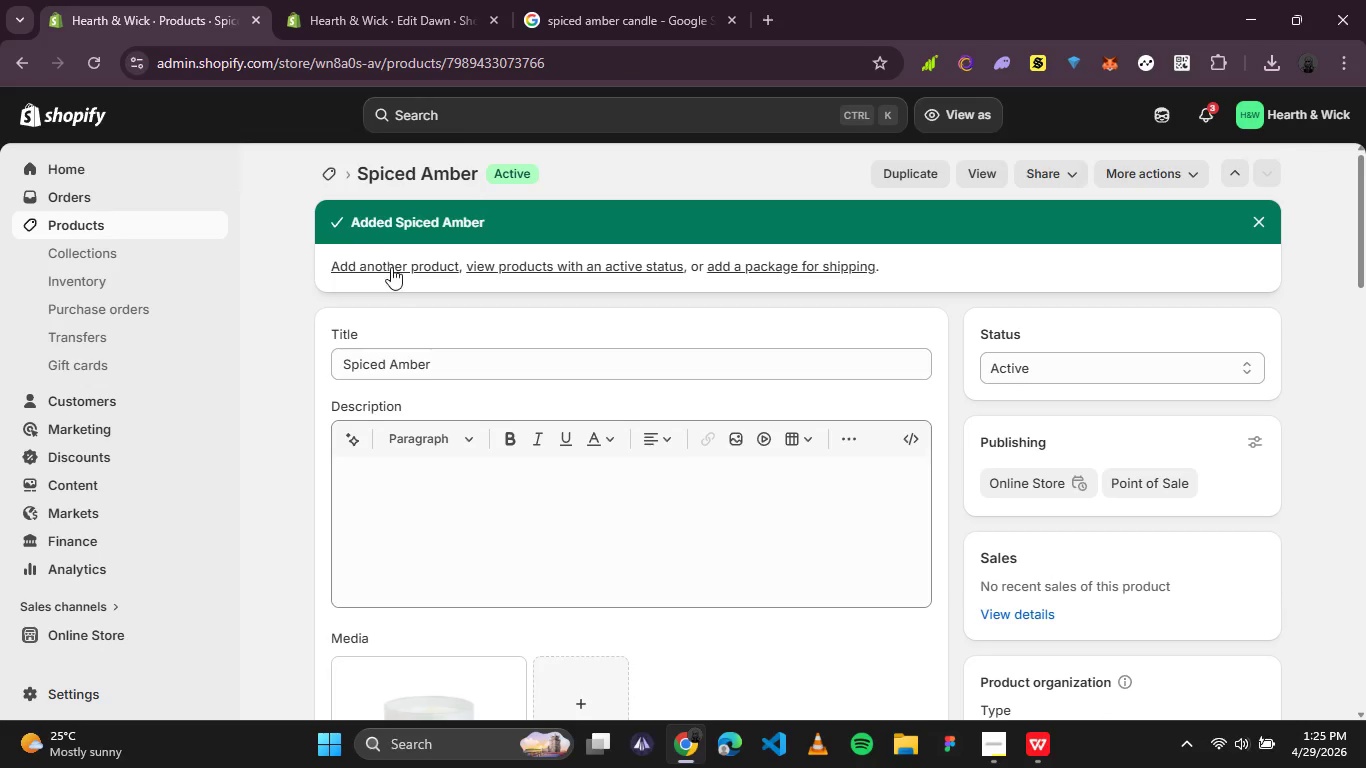 
left_click([394, 269])
 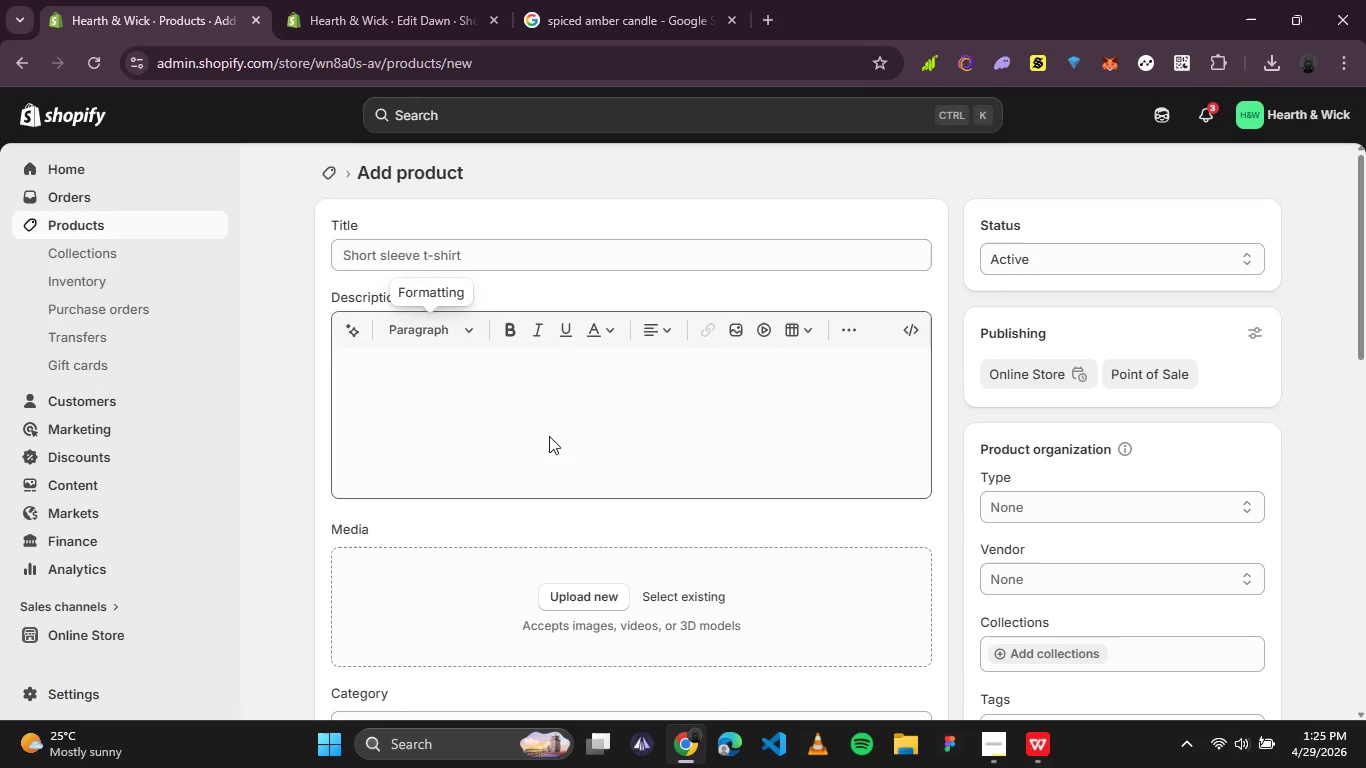 
left_click([1005, 753])